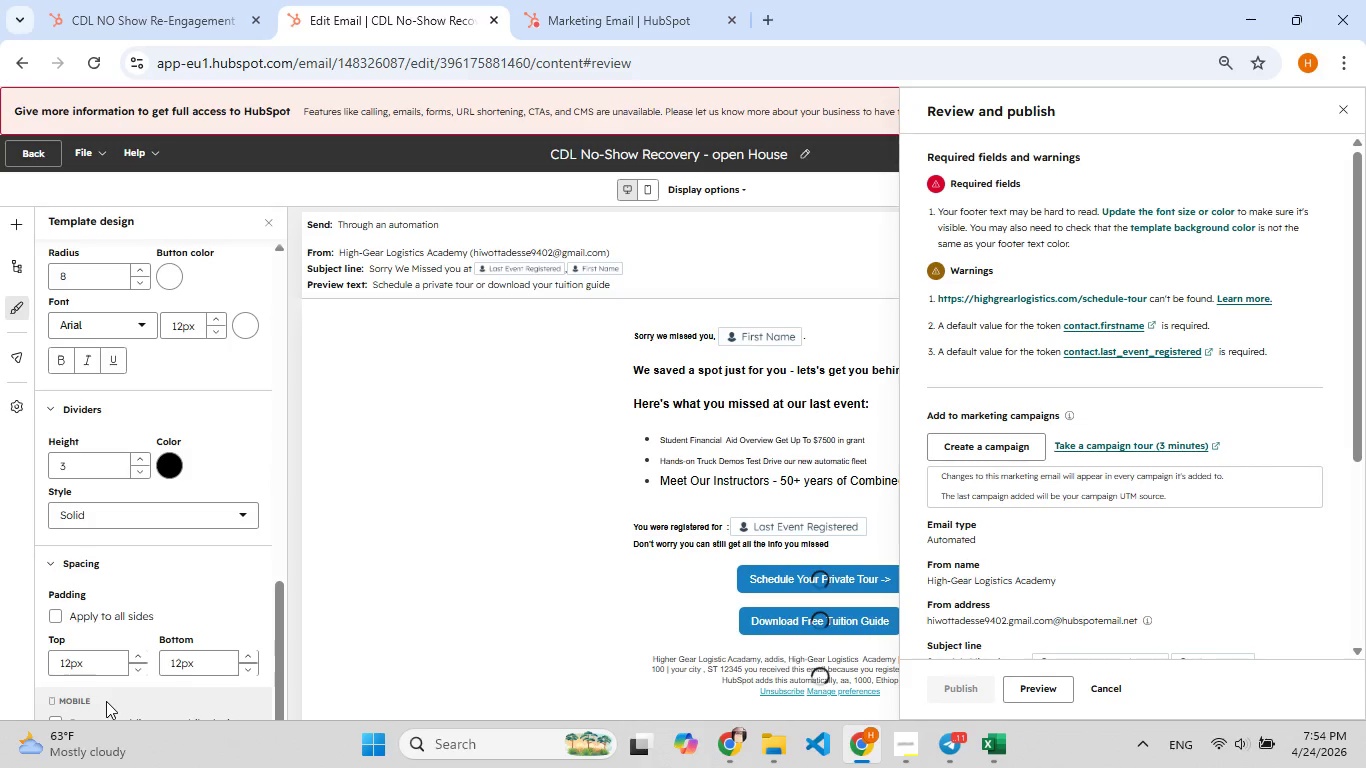 
double_click([106, 701])
 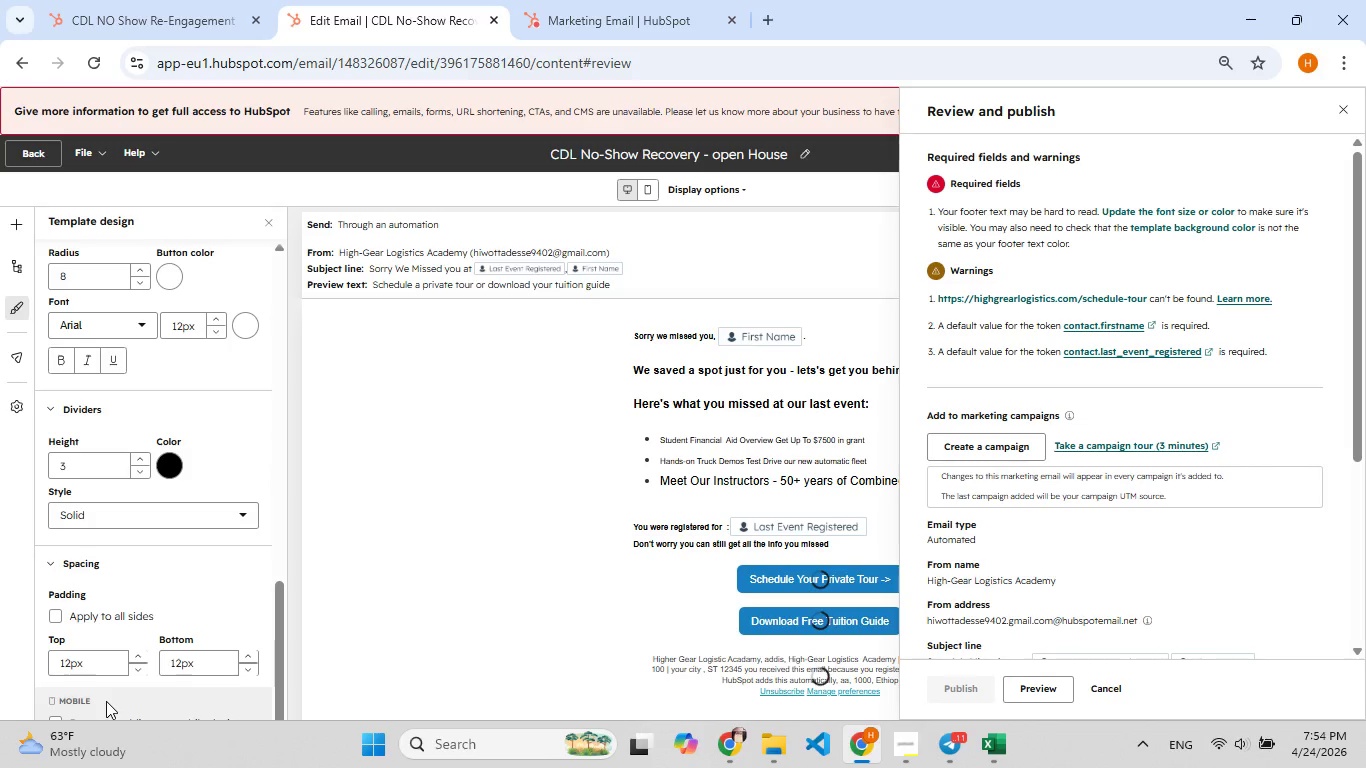 
triple_click([106, 701])
 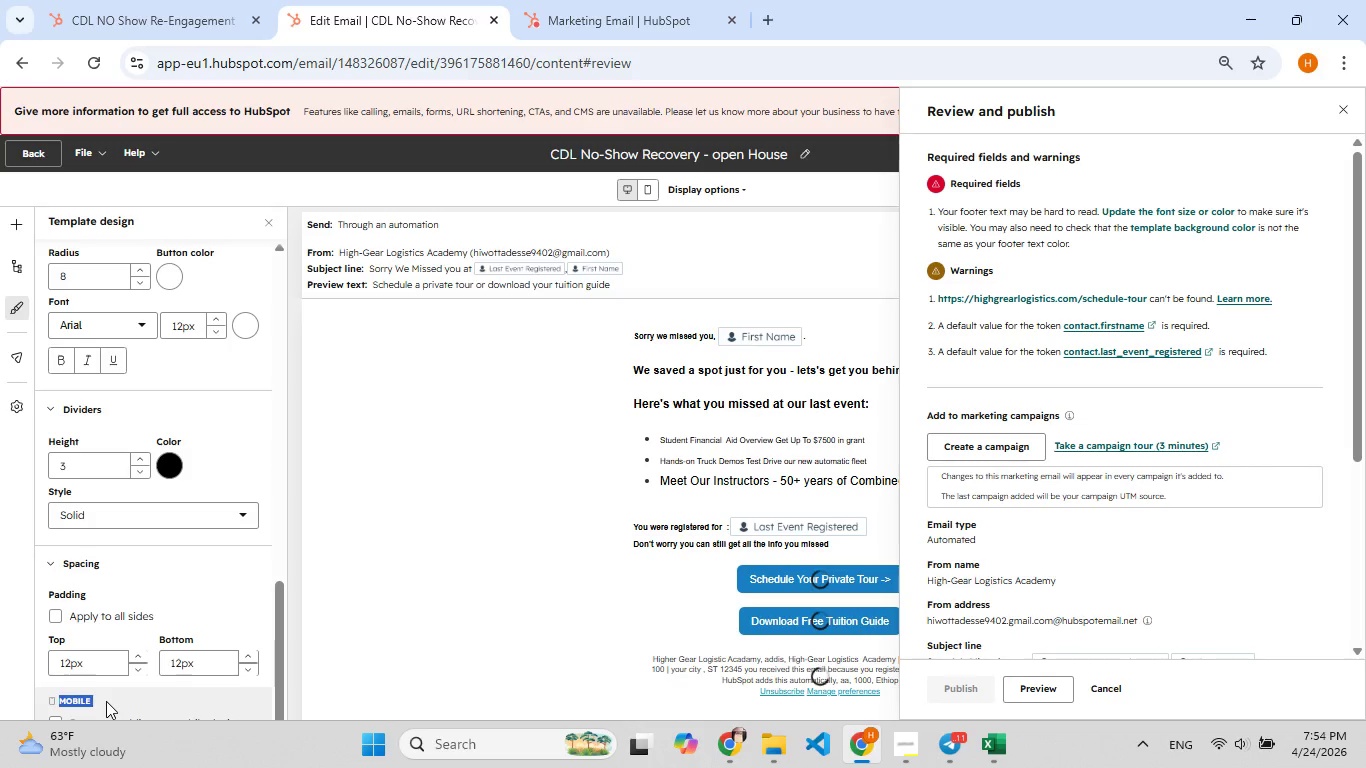 
left_click([106, 701])
 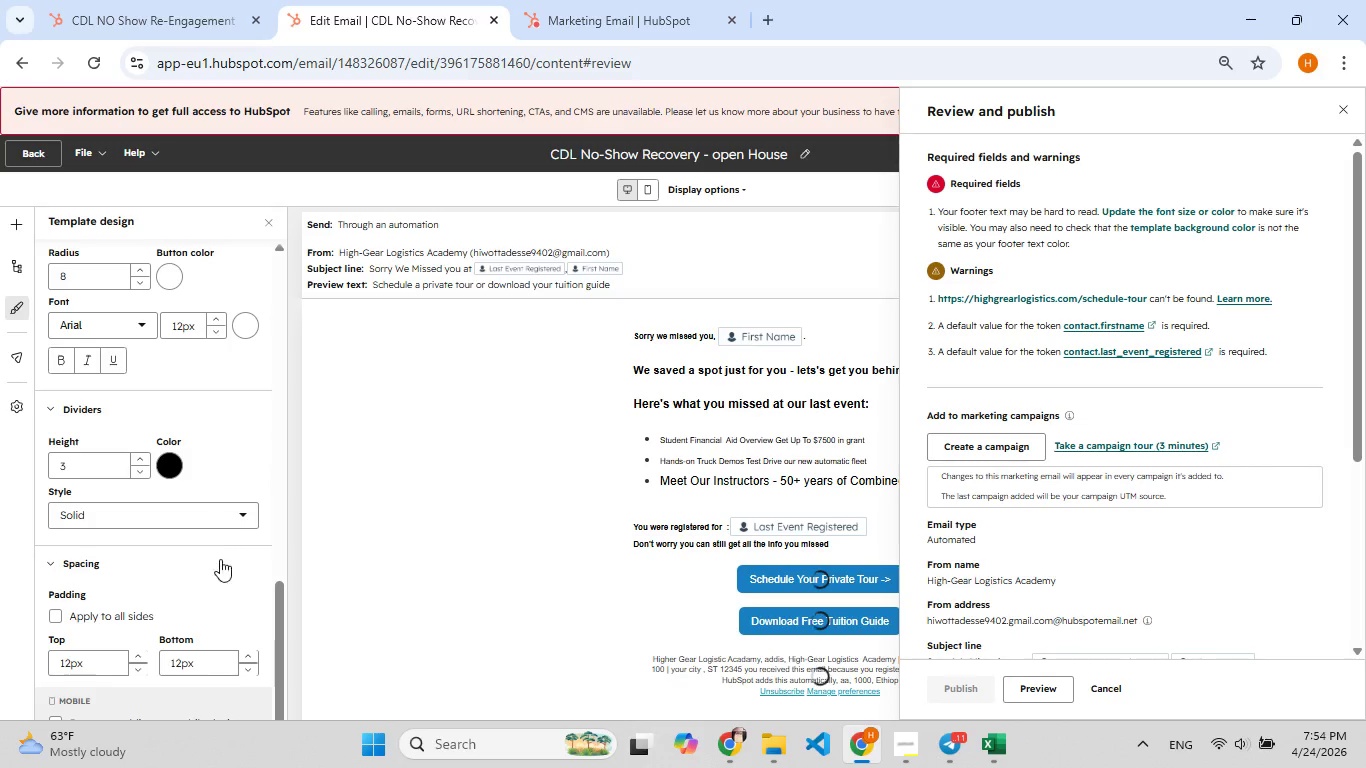 
left_click([220, 568])
 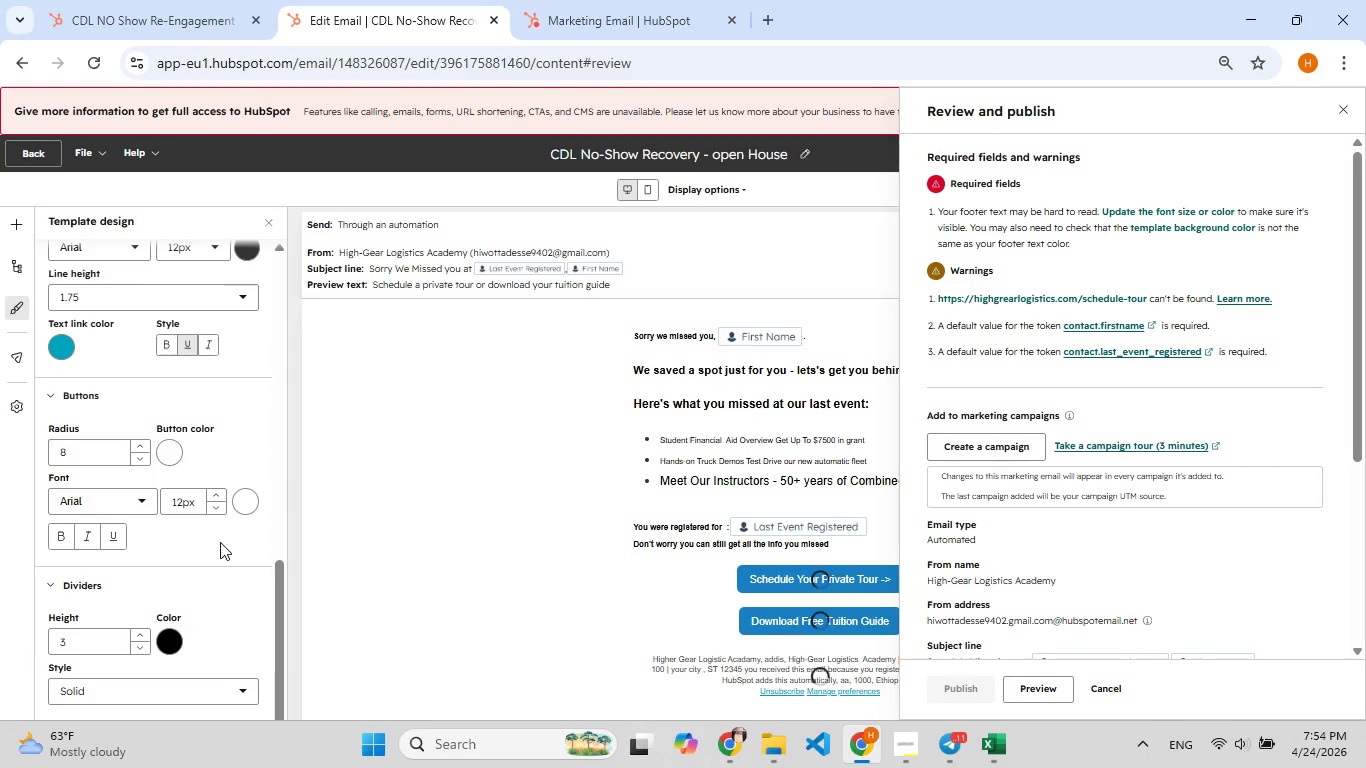 
scroll: coordinate [220, 543], scroll_direction: down, amount: 2.0
 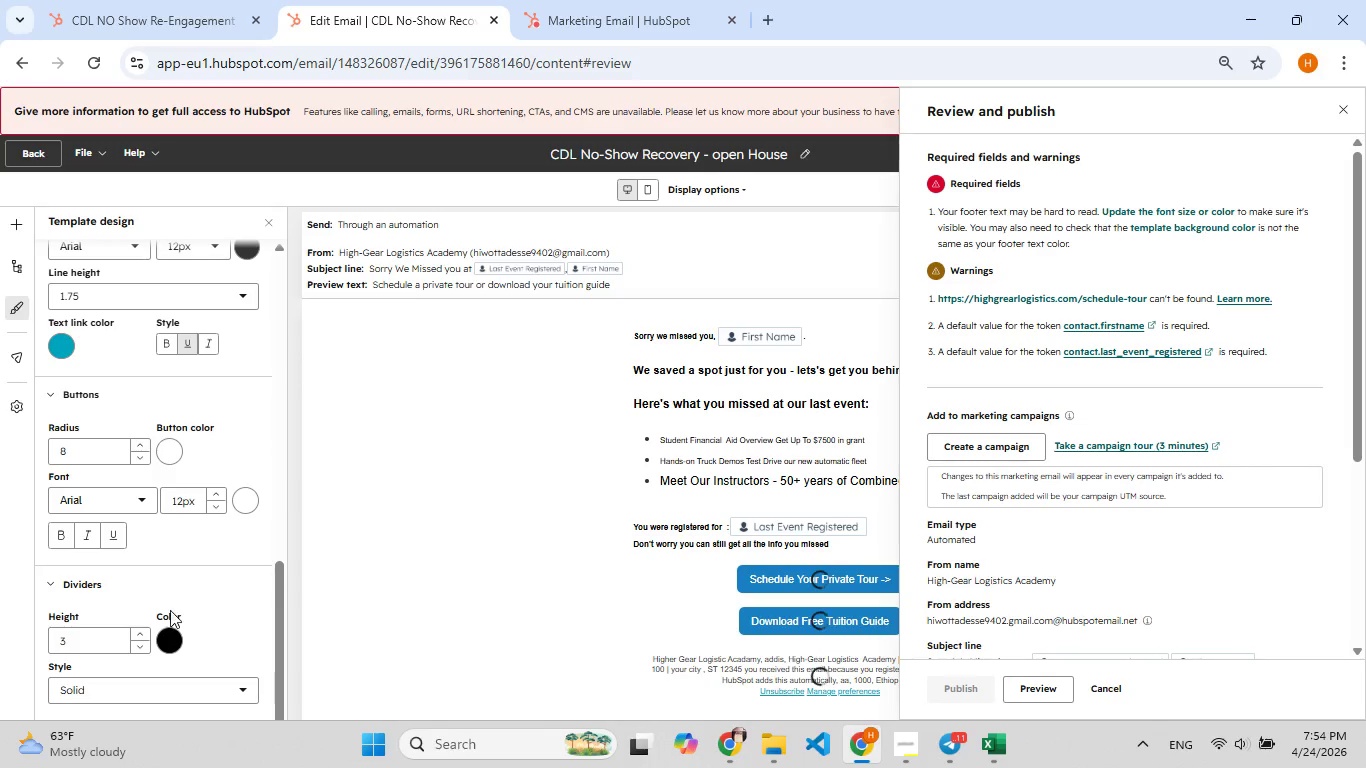 
scroll: coordinate [170, 611], scroll_direction: up, amount: 1.0
 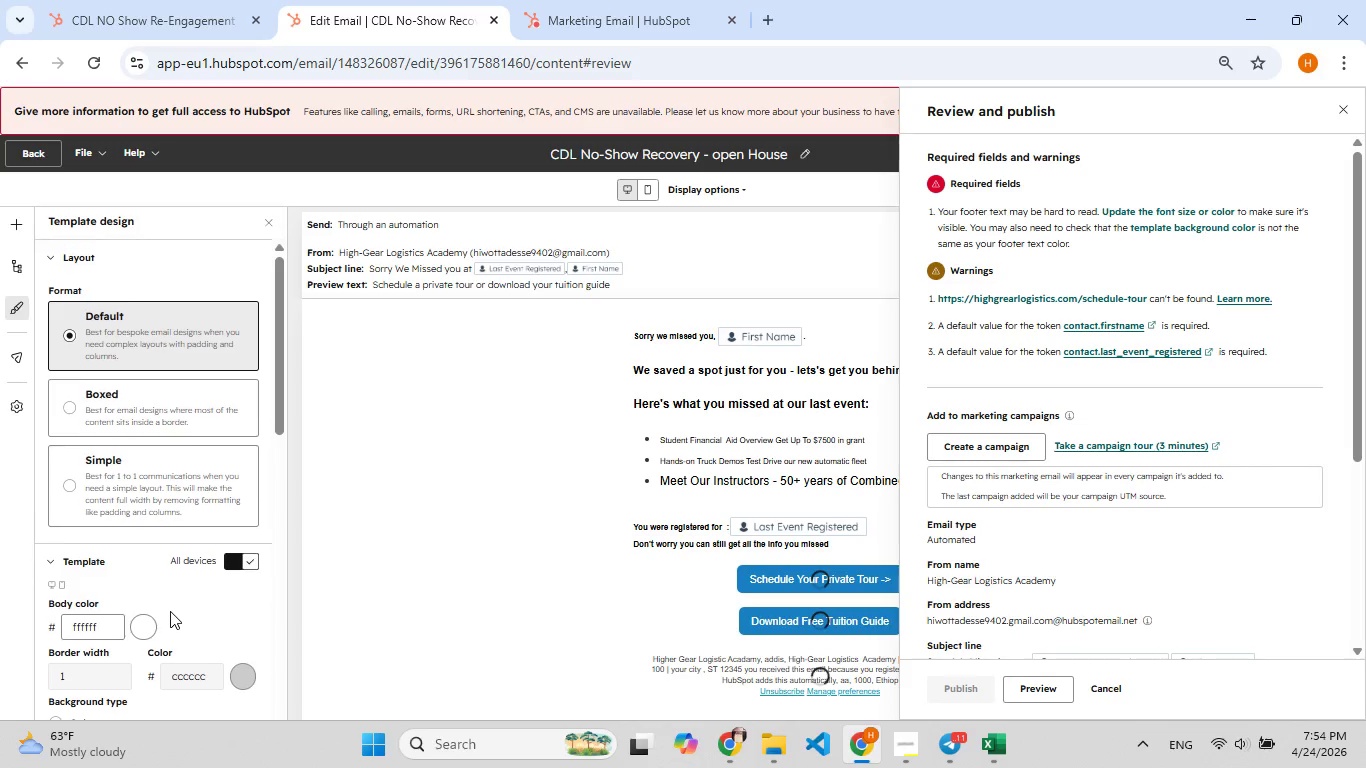 
scroll: coordinate [170, 611], scroll_direction: down, amount: 16.0
 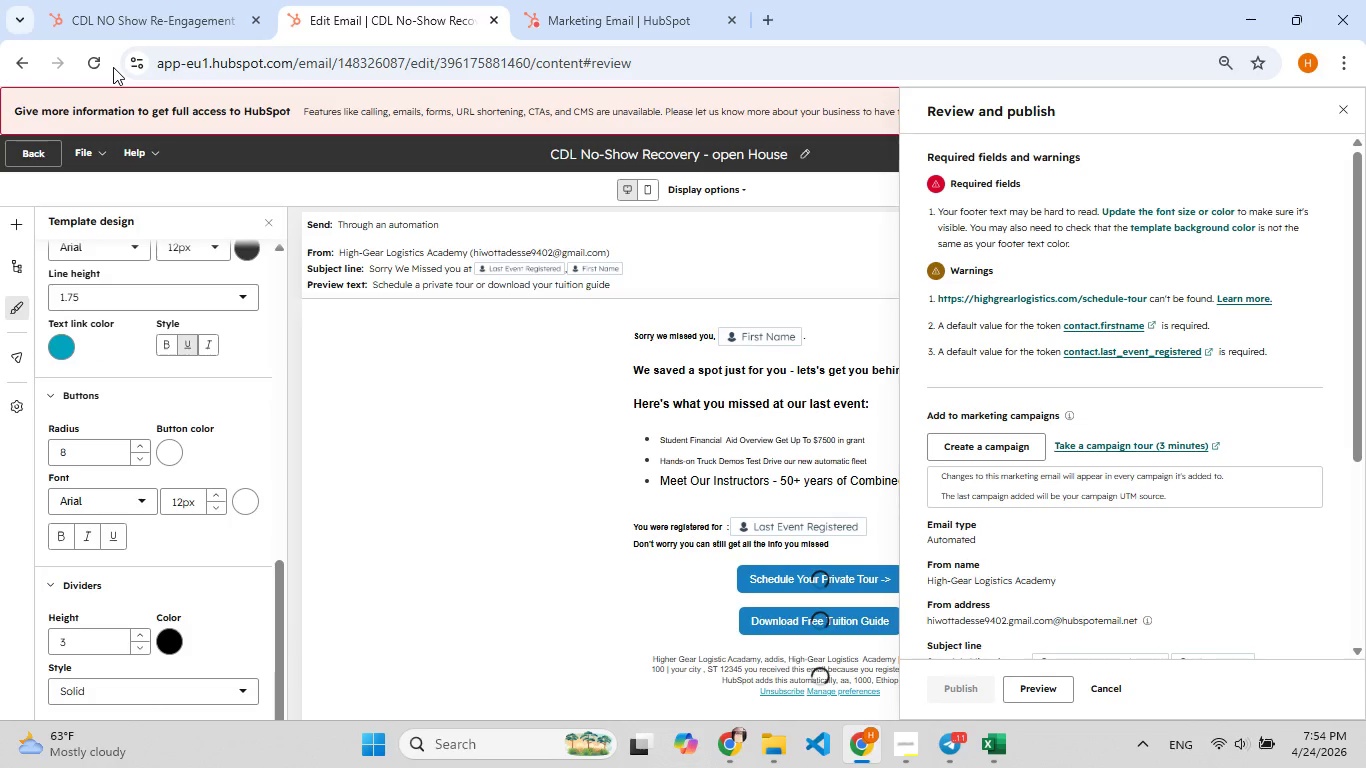 
left_click([101, 71])
 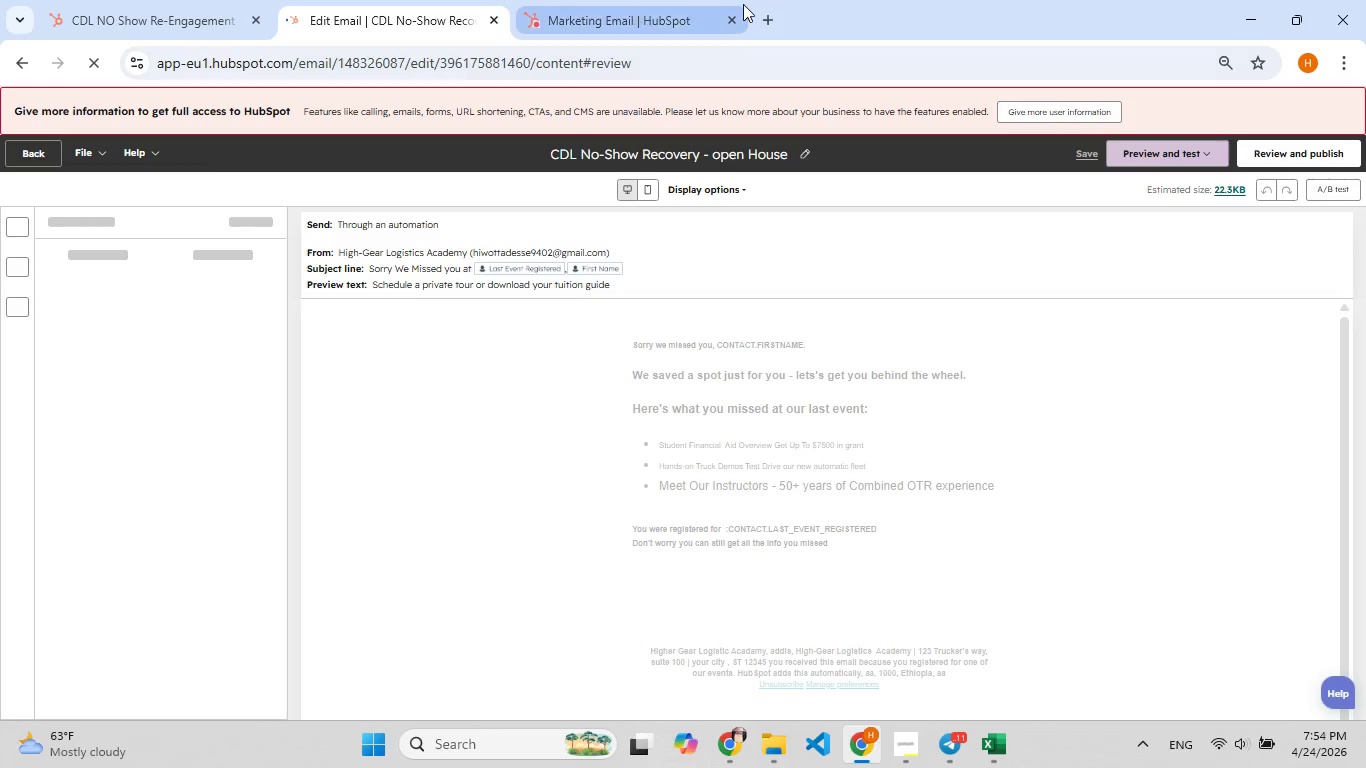 
wait(5.38)
 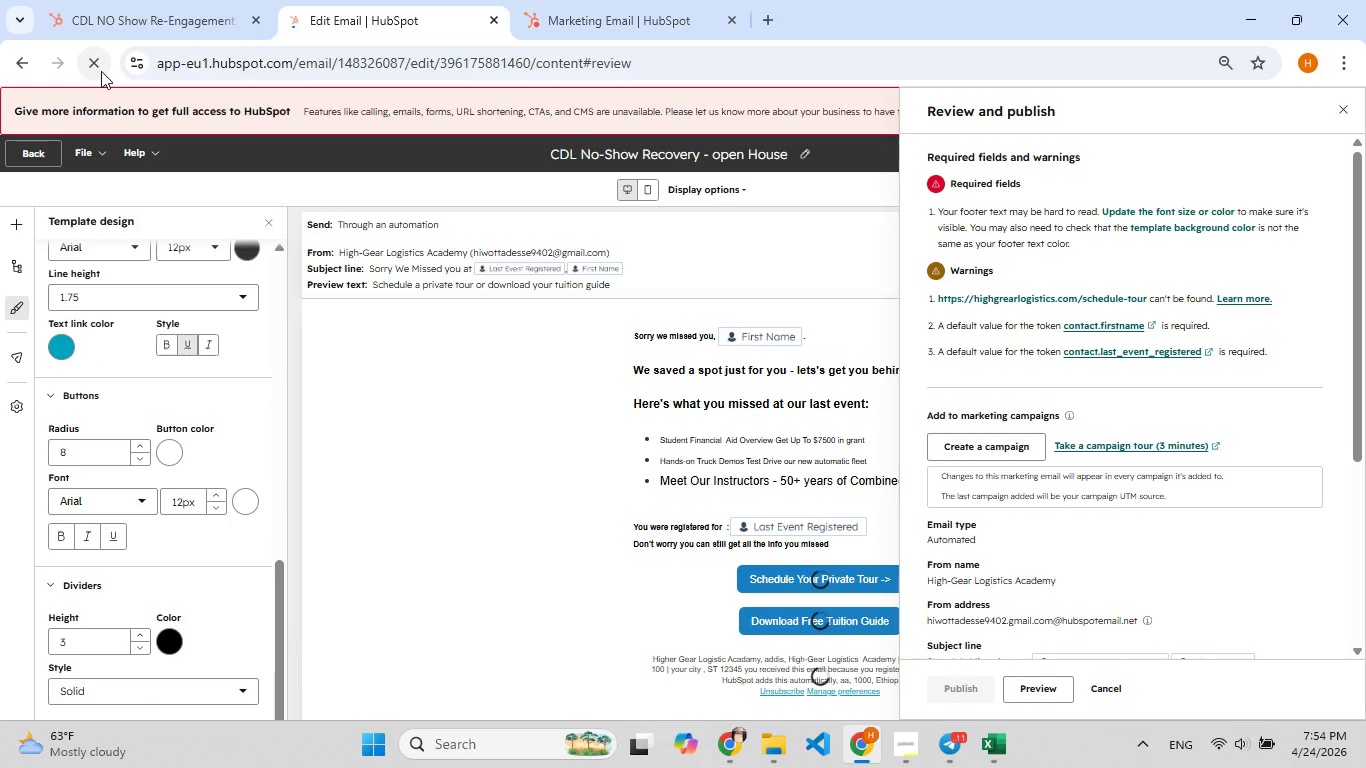 
left_click([1319, 146])
 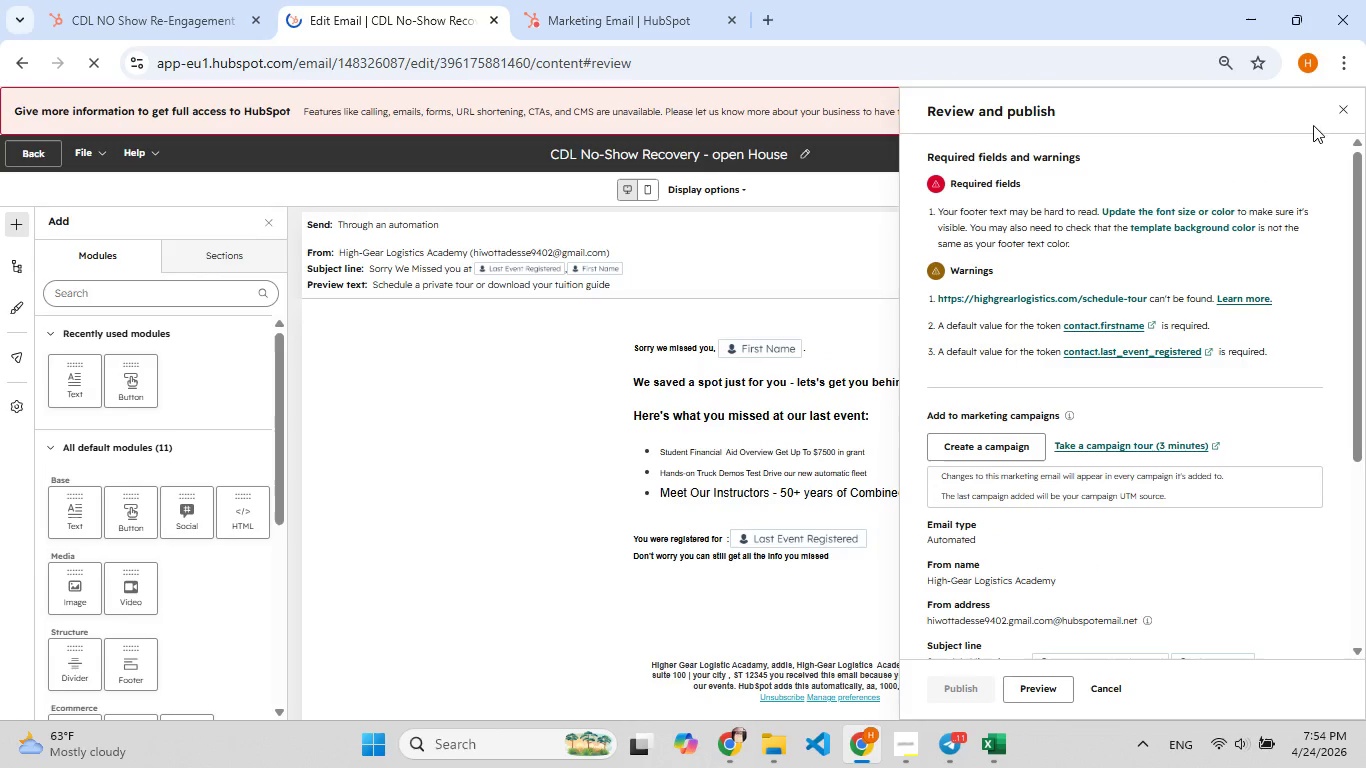 
mouse_move([1288, 53])
 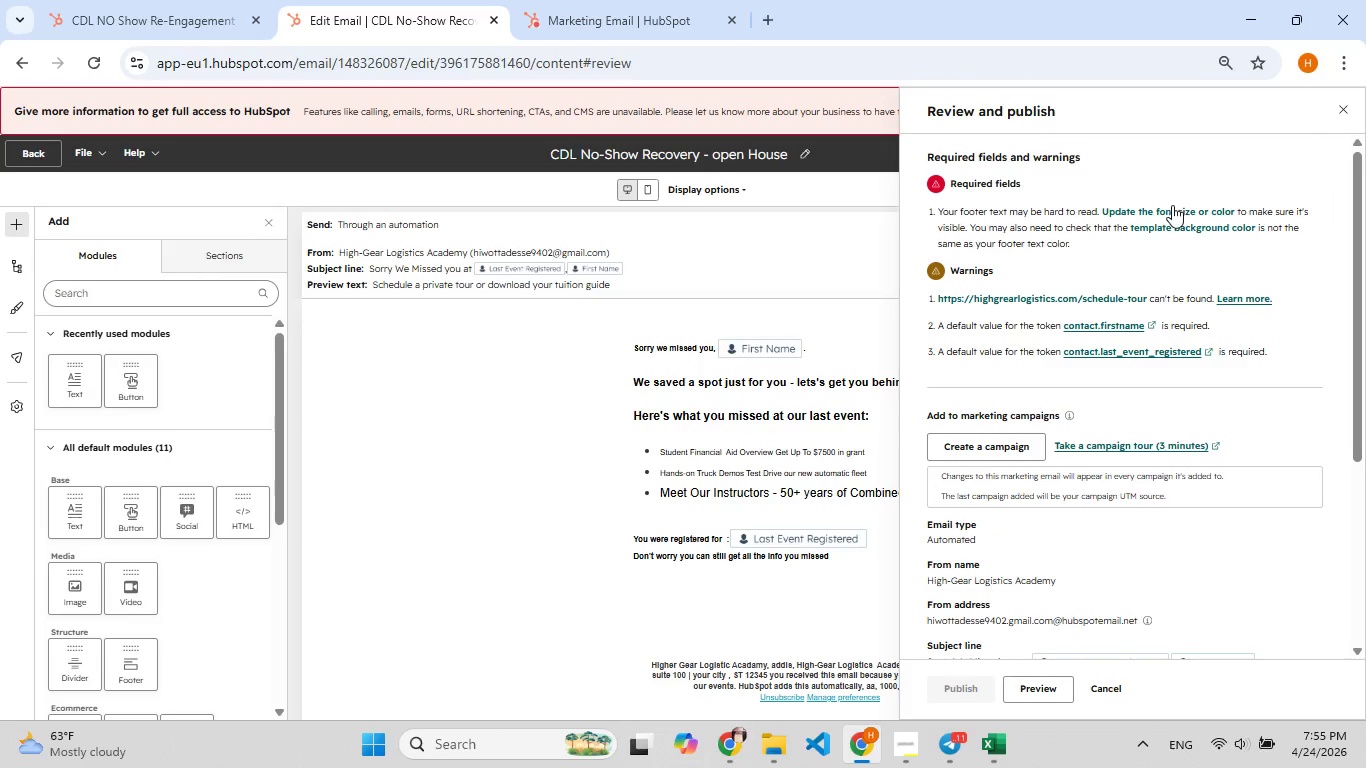 
left_click([1170, 205])
 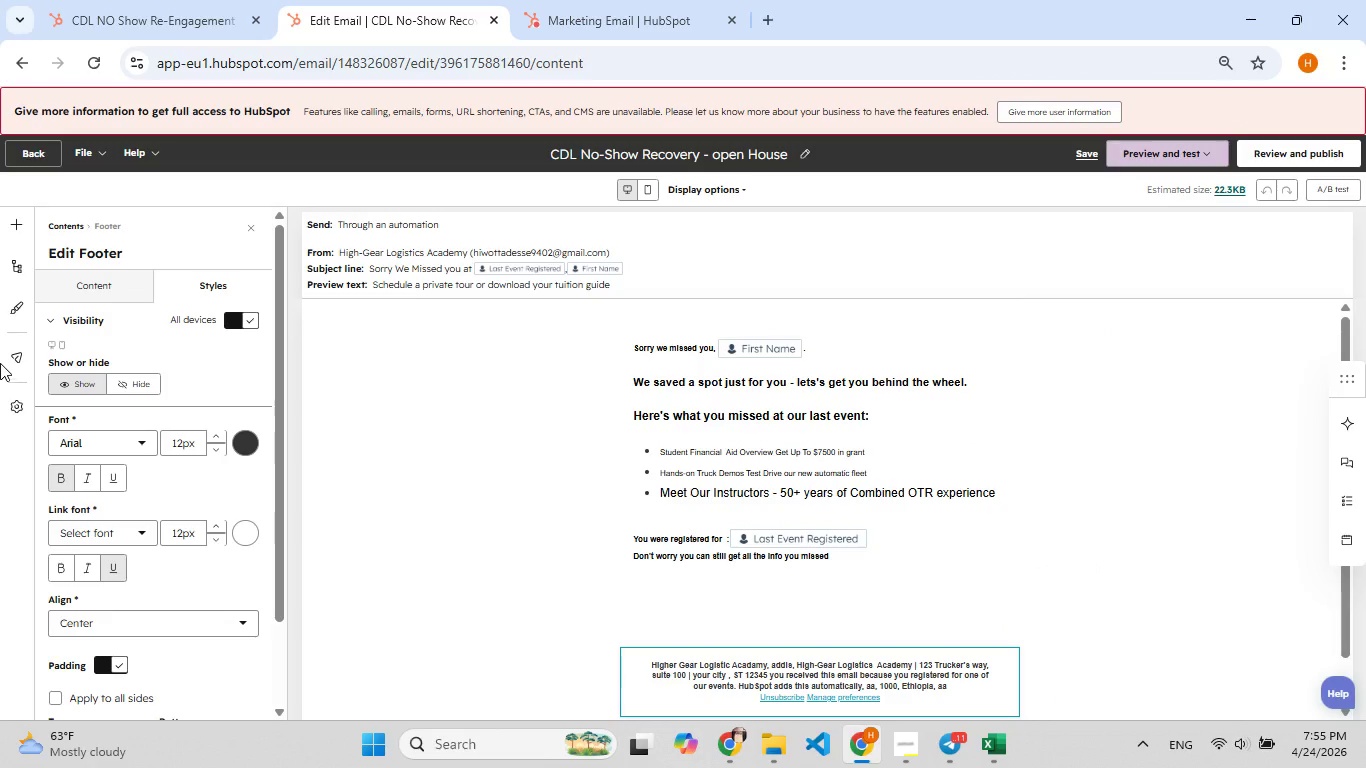 
left_click([52, 316])
 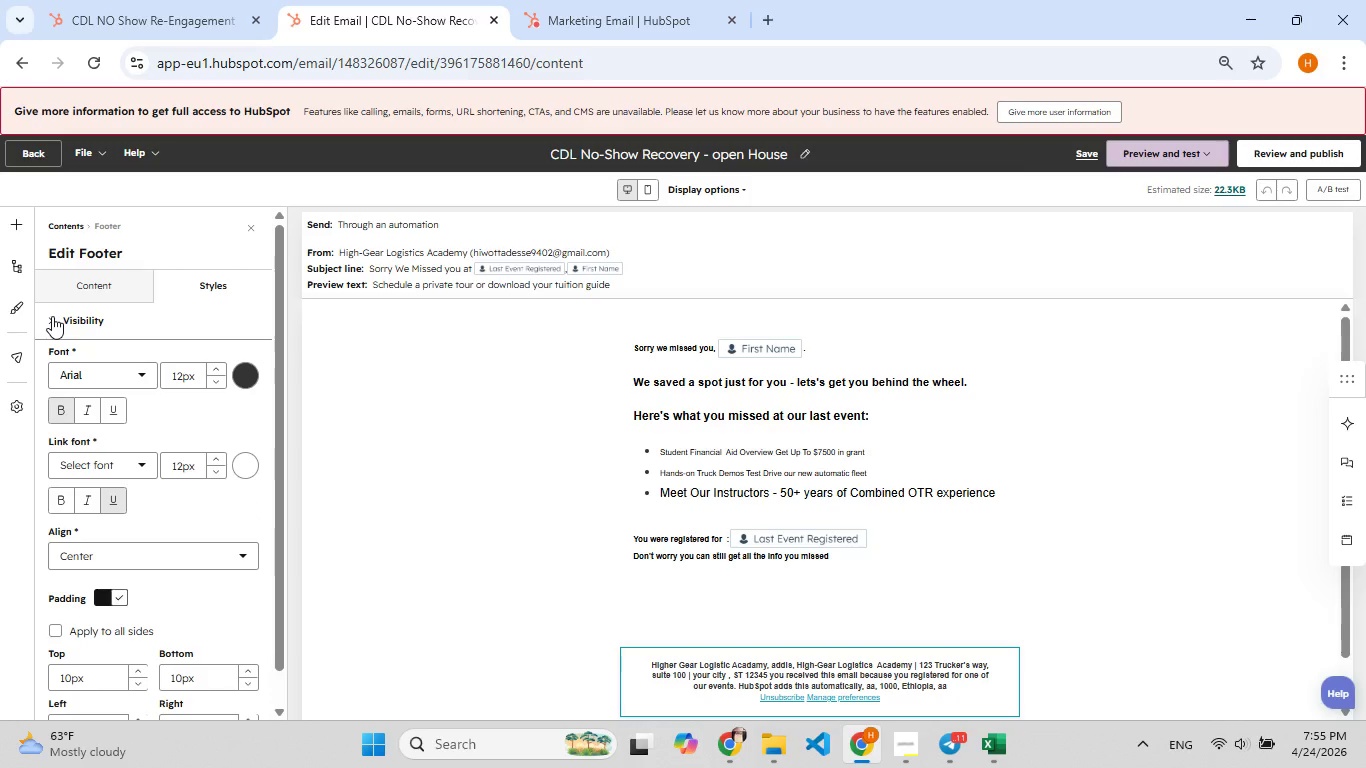 
left_click([52, 316])
 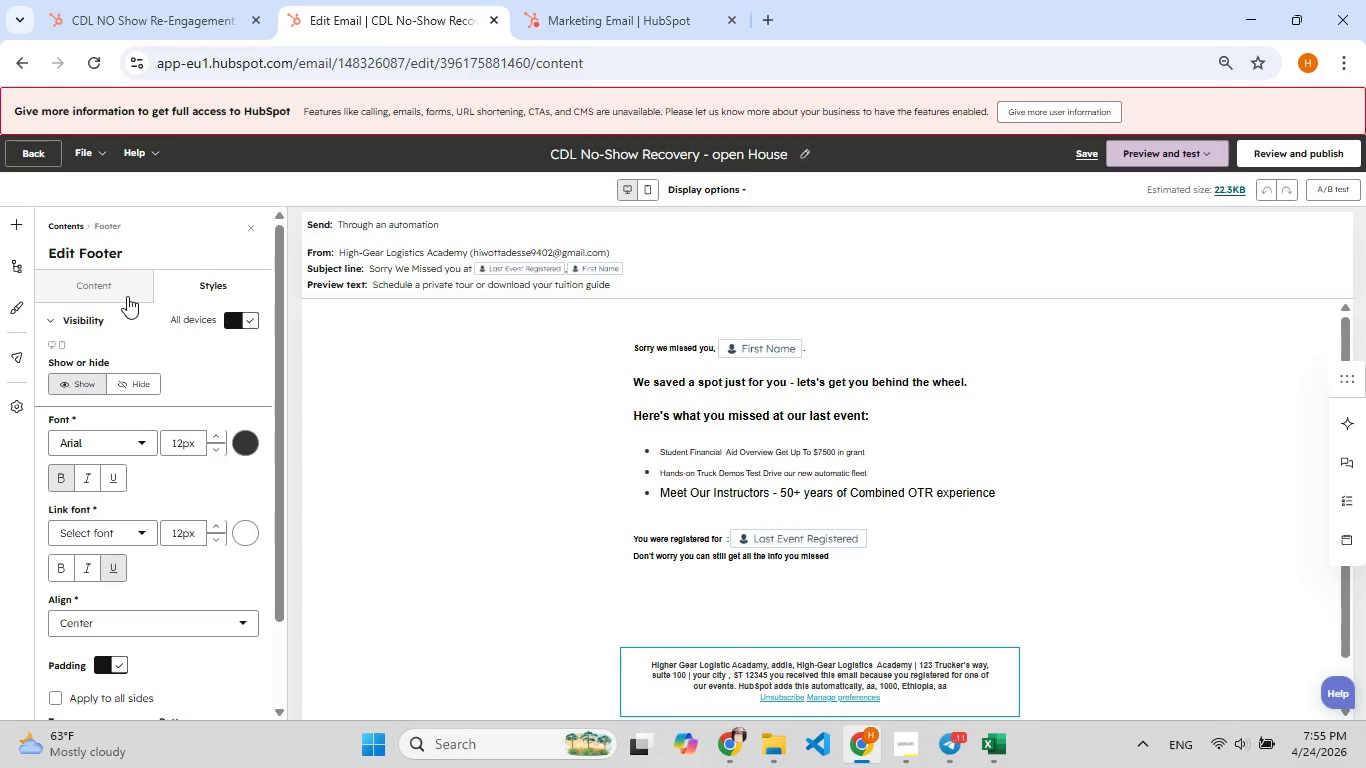 
left_click([123, 296])
 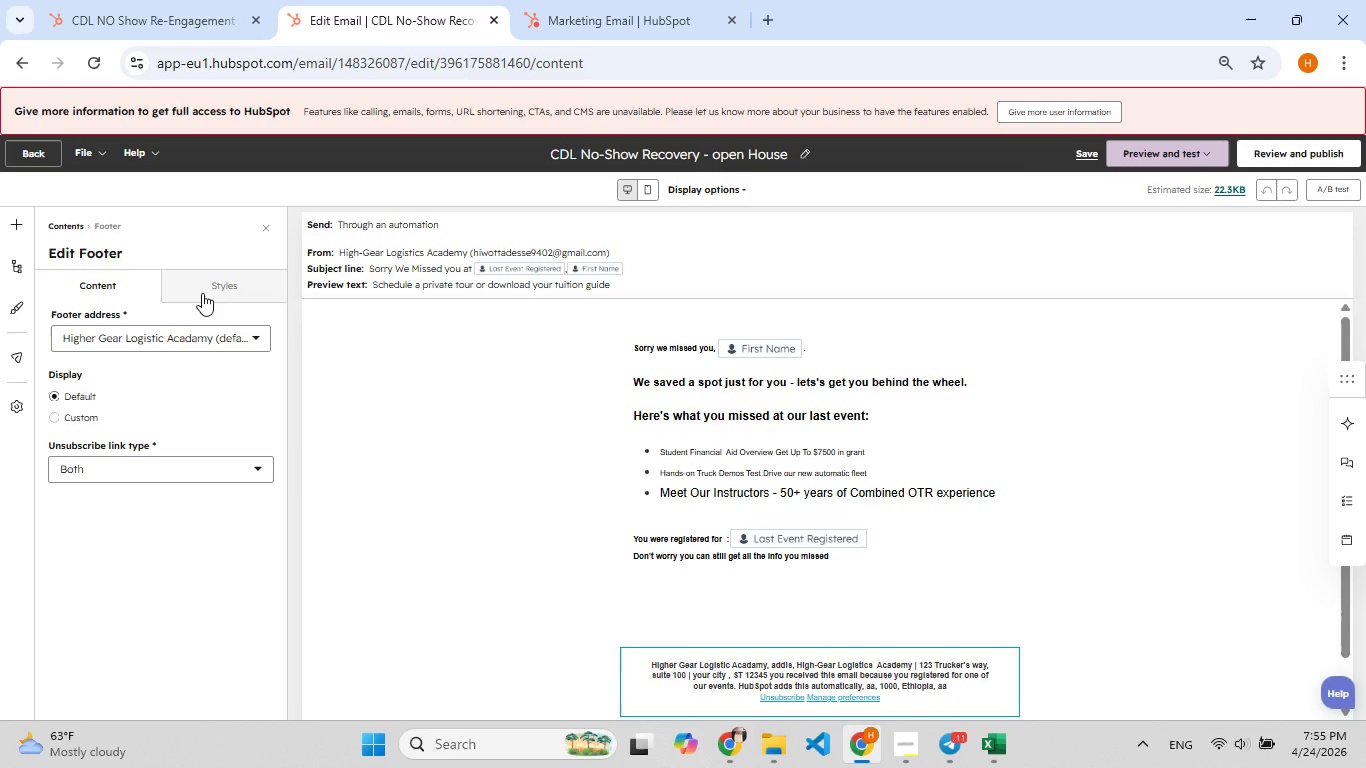 
left_click([202, 293])
 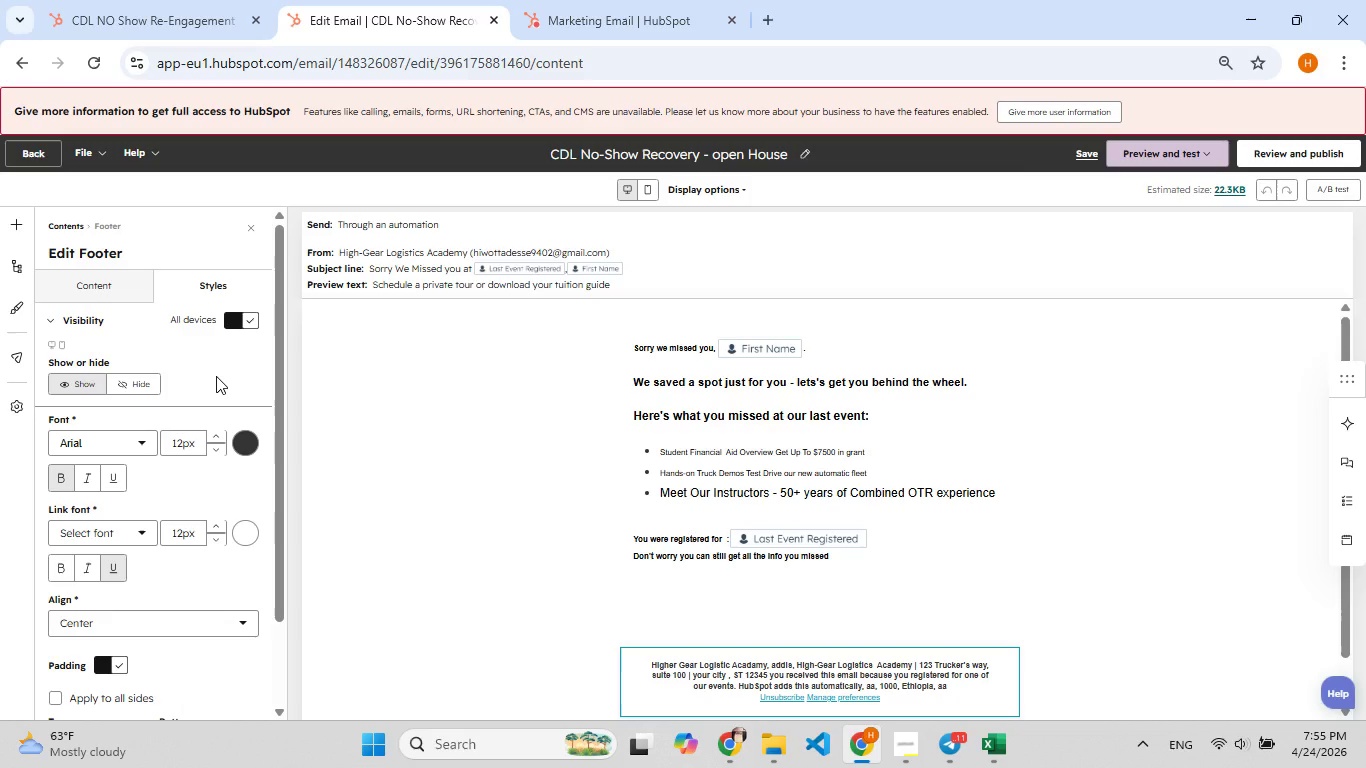 
scroll: coordinate [216, 376], scroll_direction: down, amount: 5.0
 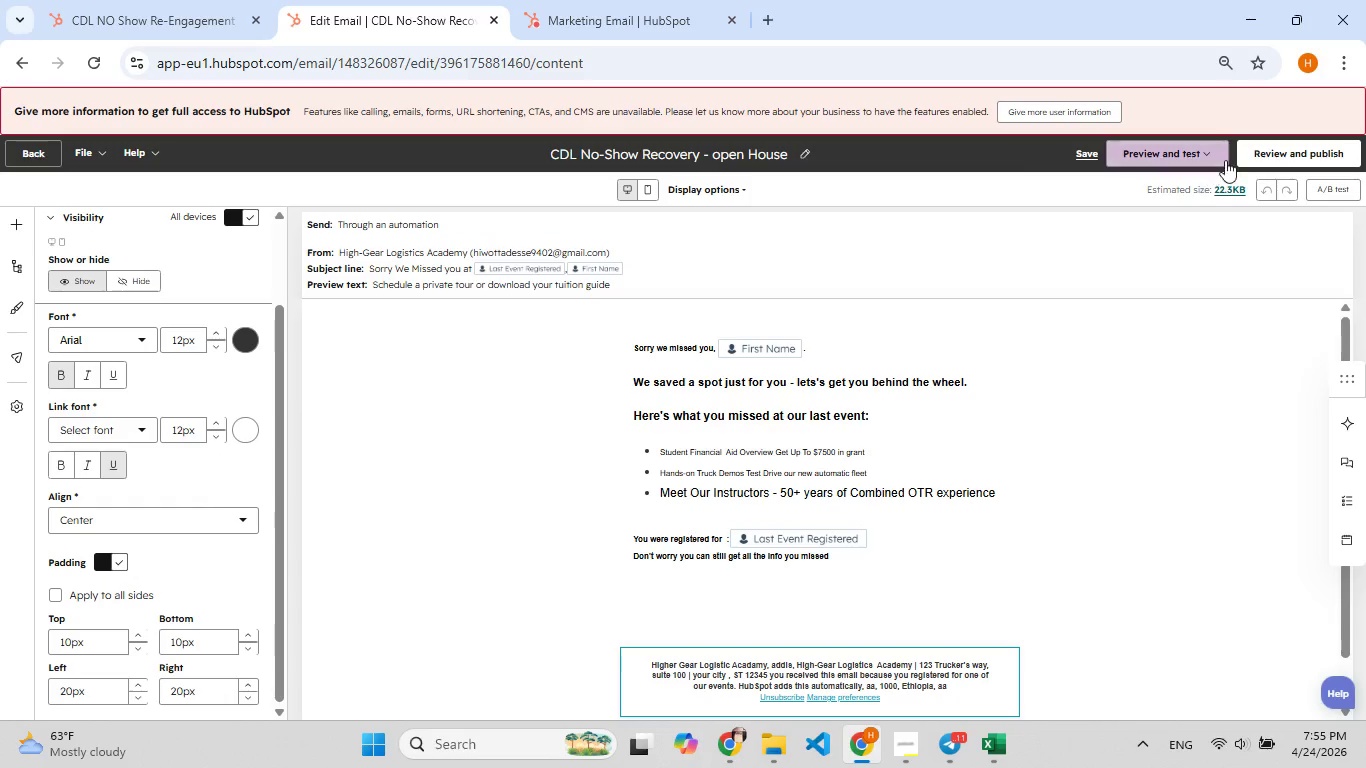 
left_click([1256, 150])
 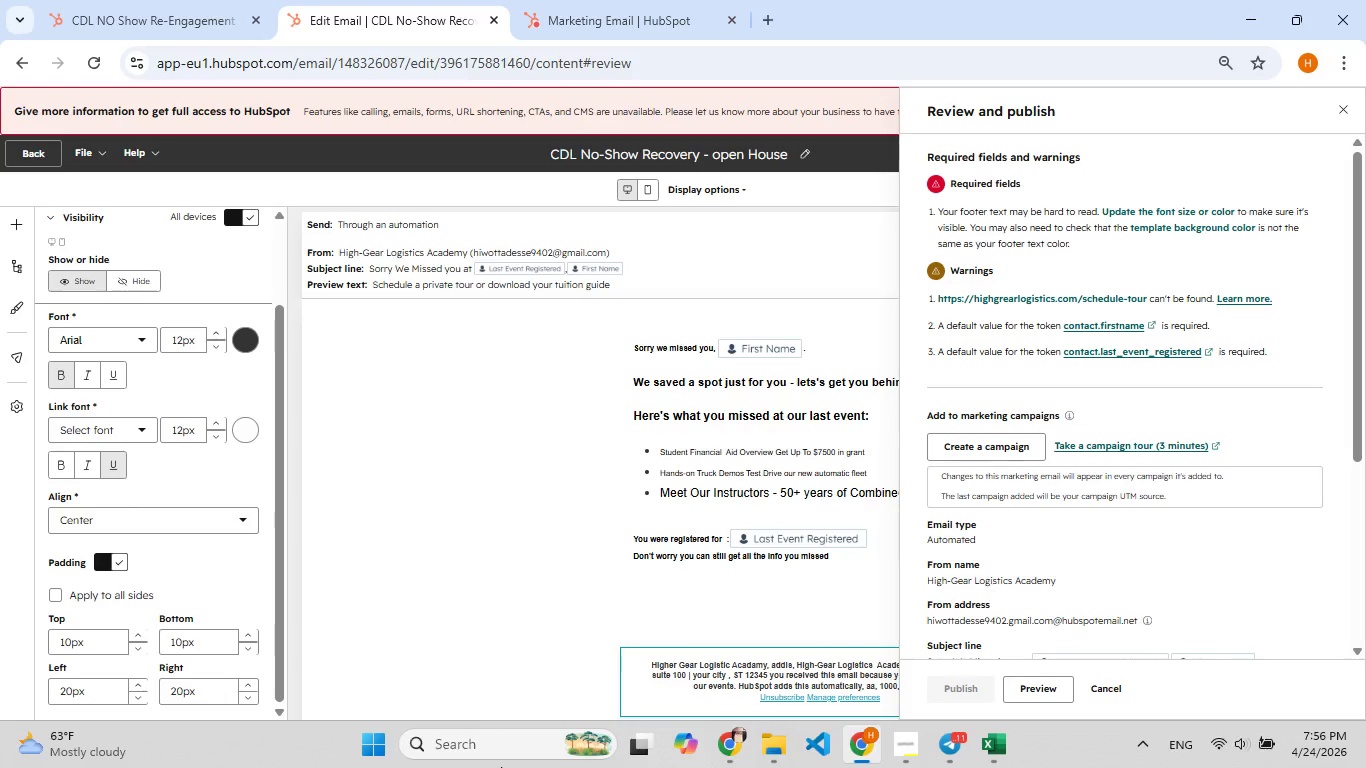 
wait(56.73)
 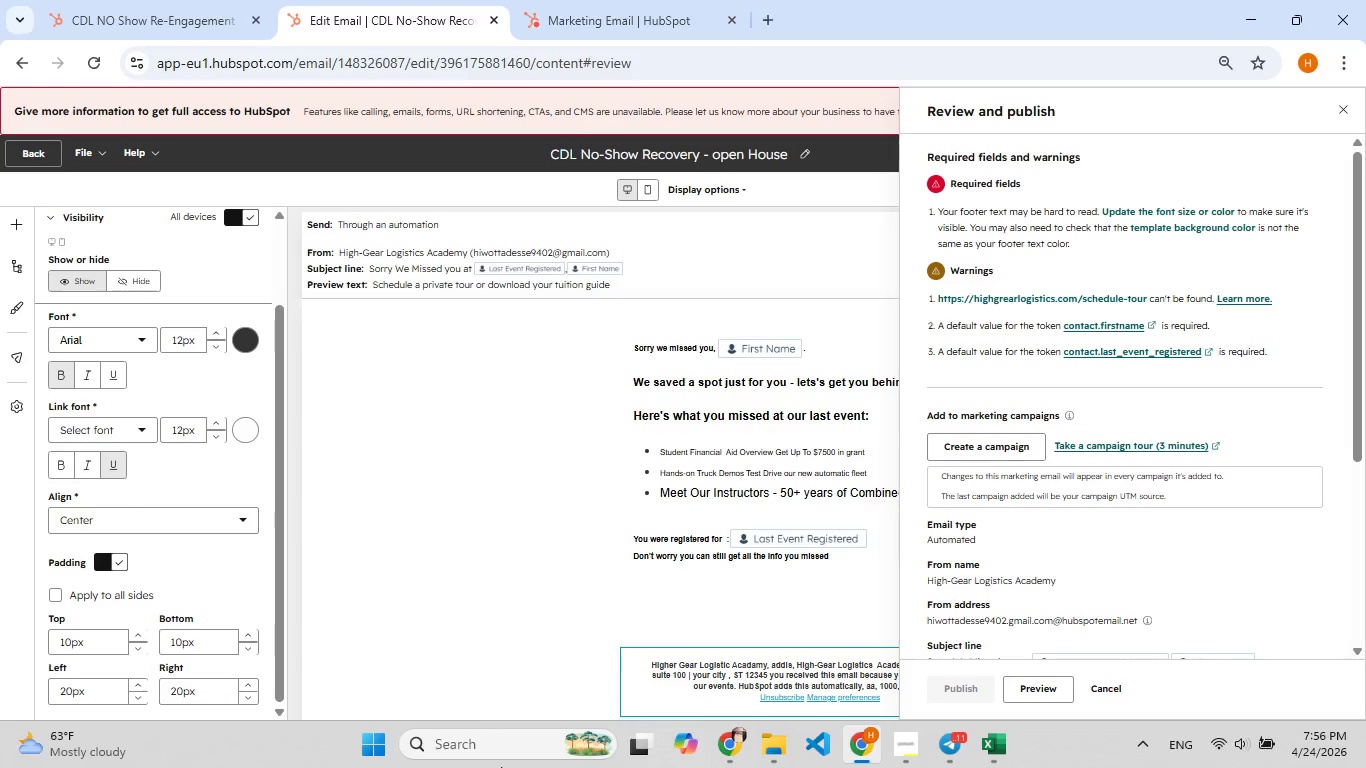 
left_click([239, 344])
 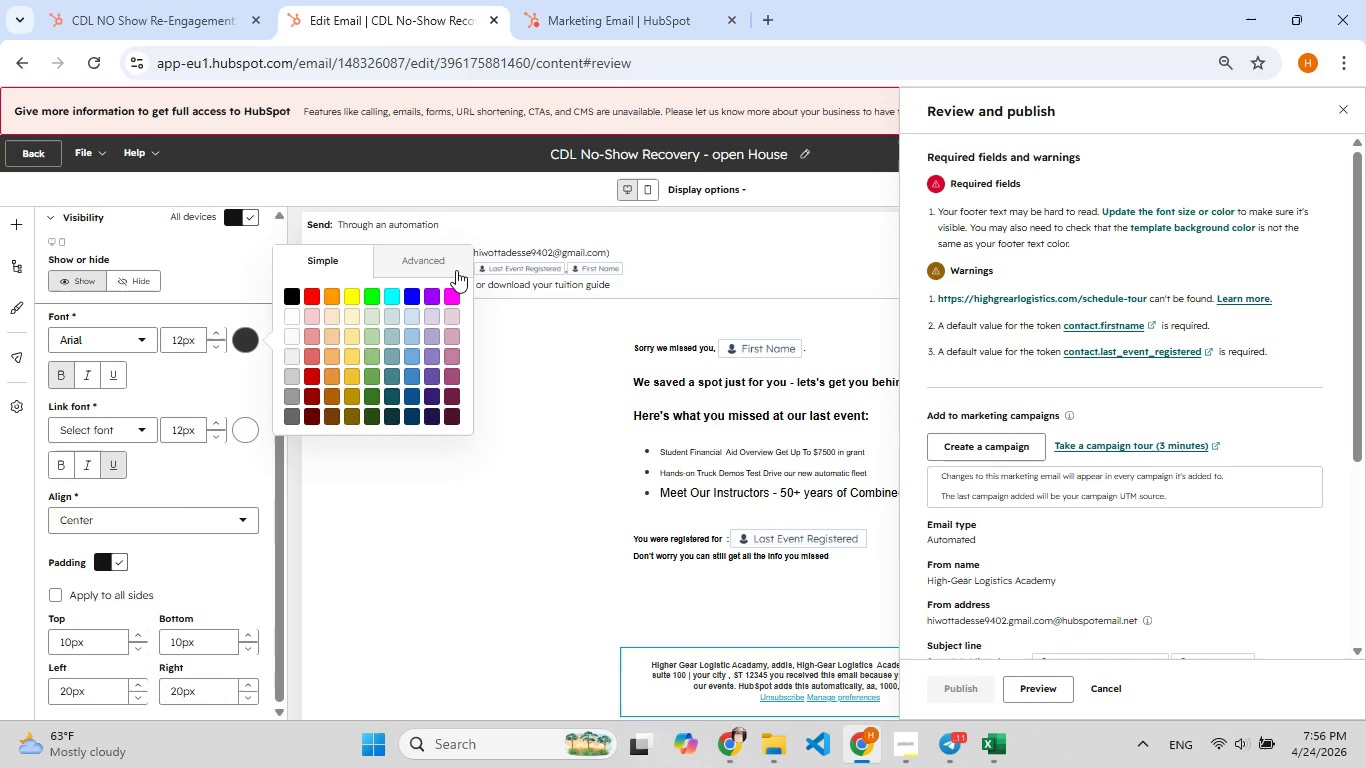 
left_click([459, 268])
 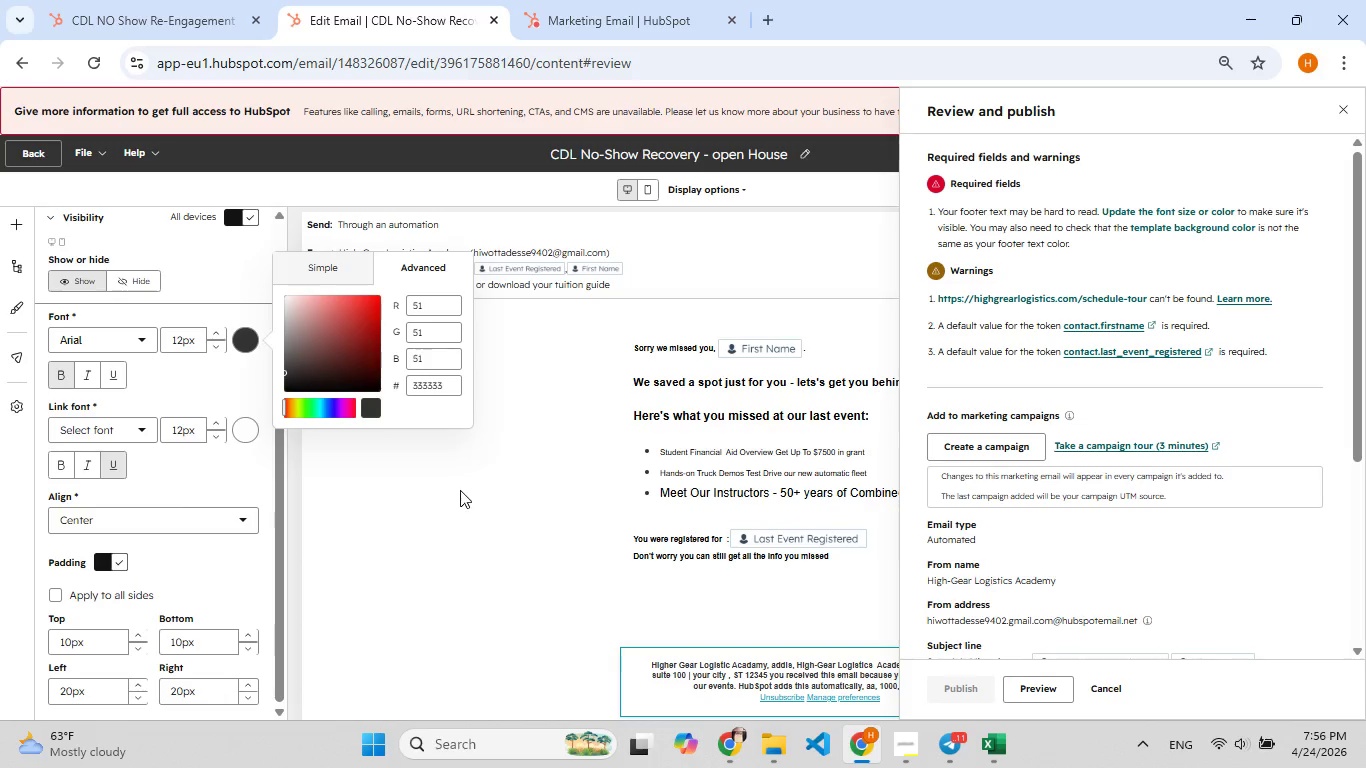 
left_click([459, 492])
 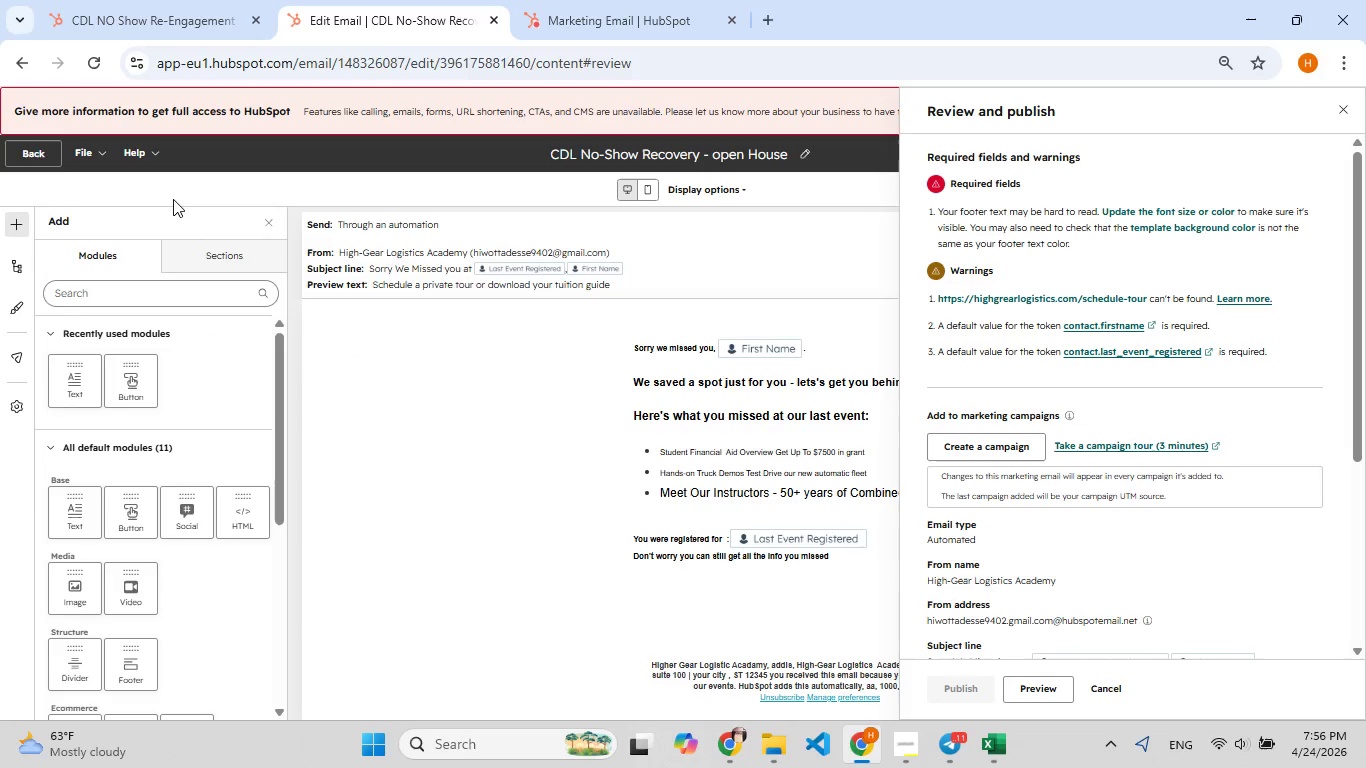 
scroll: coordinate [607, 558], scroll_direction: down, amount: 4.0
 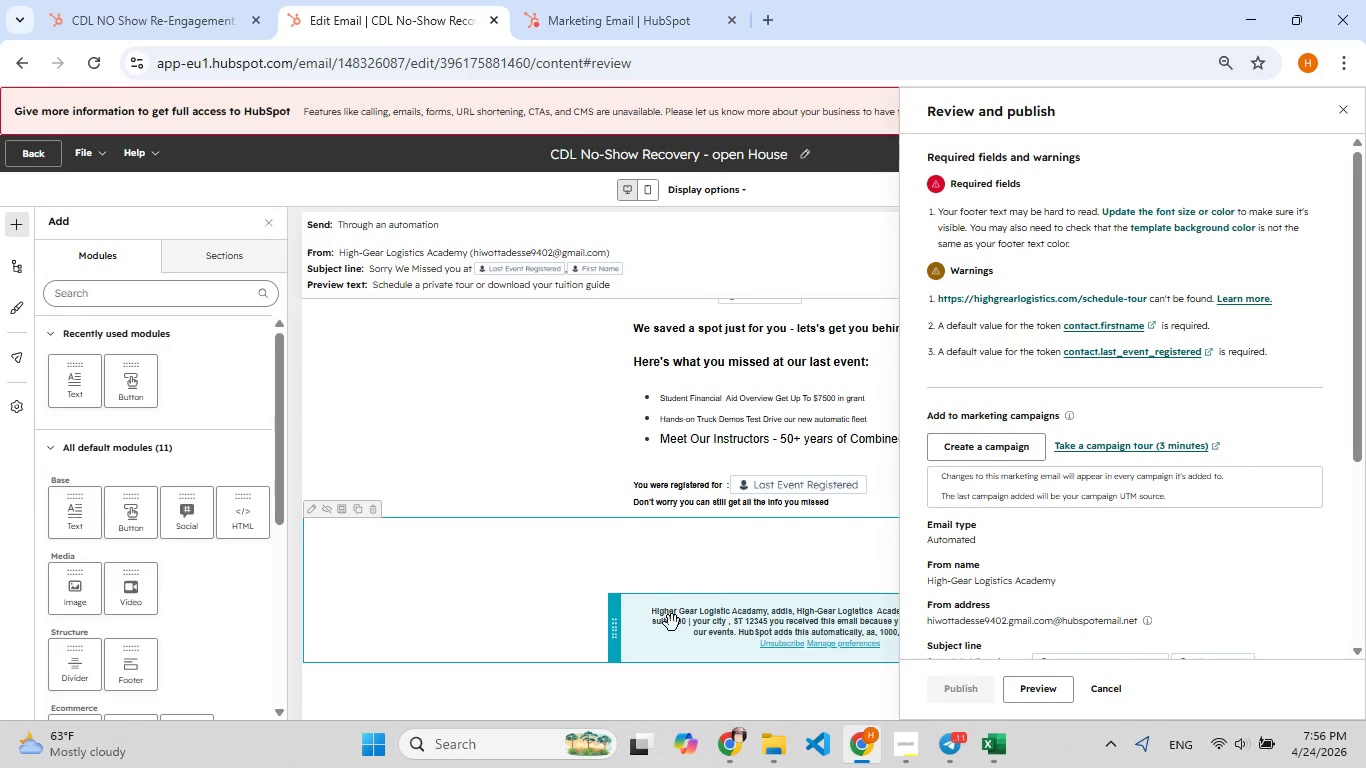 
left_click([672, 623])
 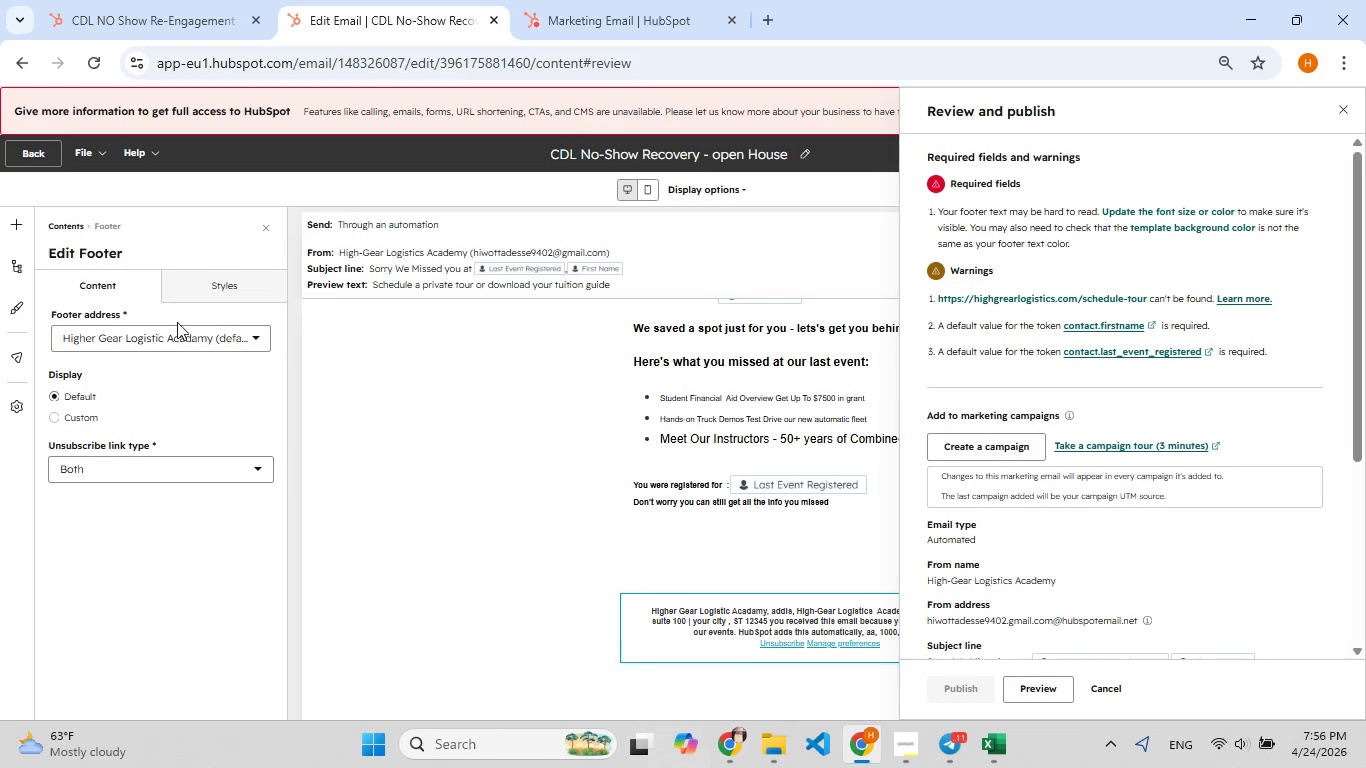 
left_click([202, 277])
 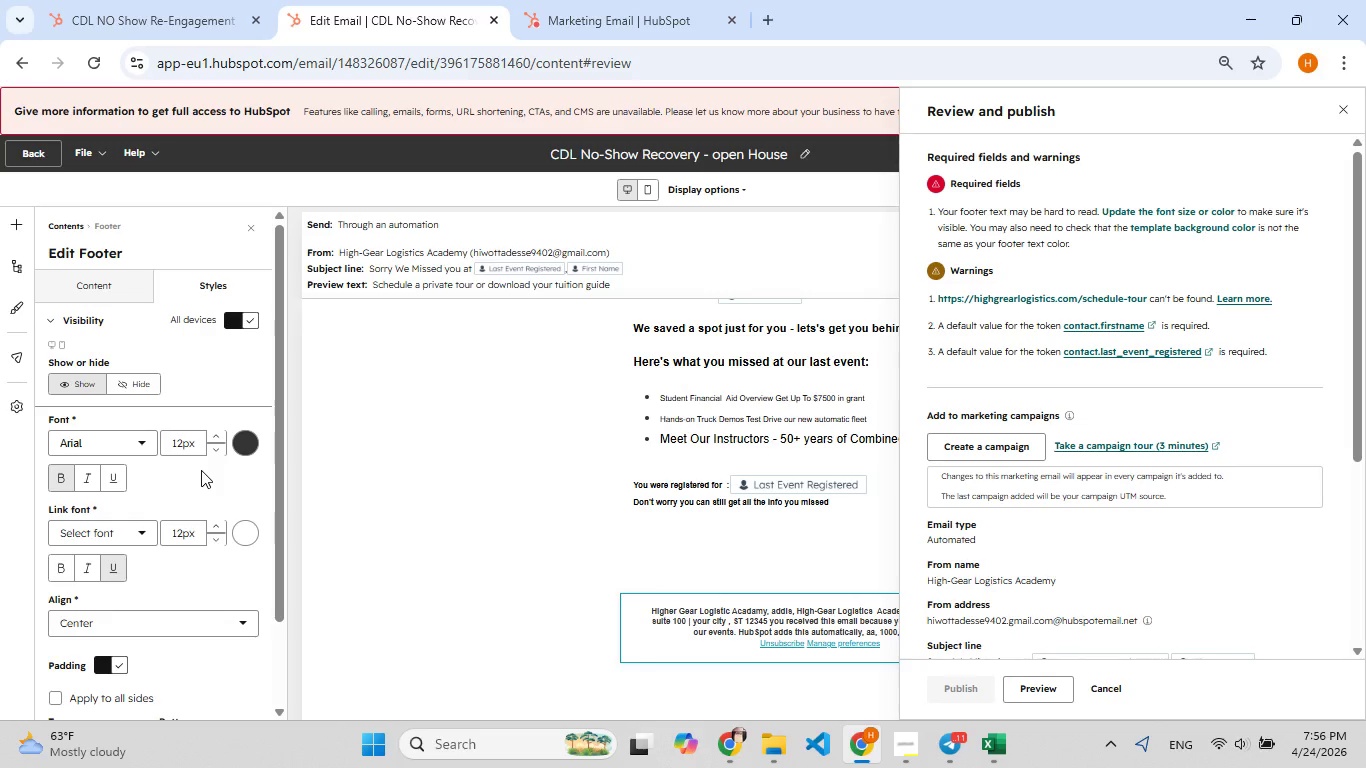 
wait(9.28)
 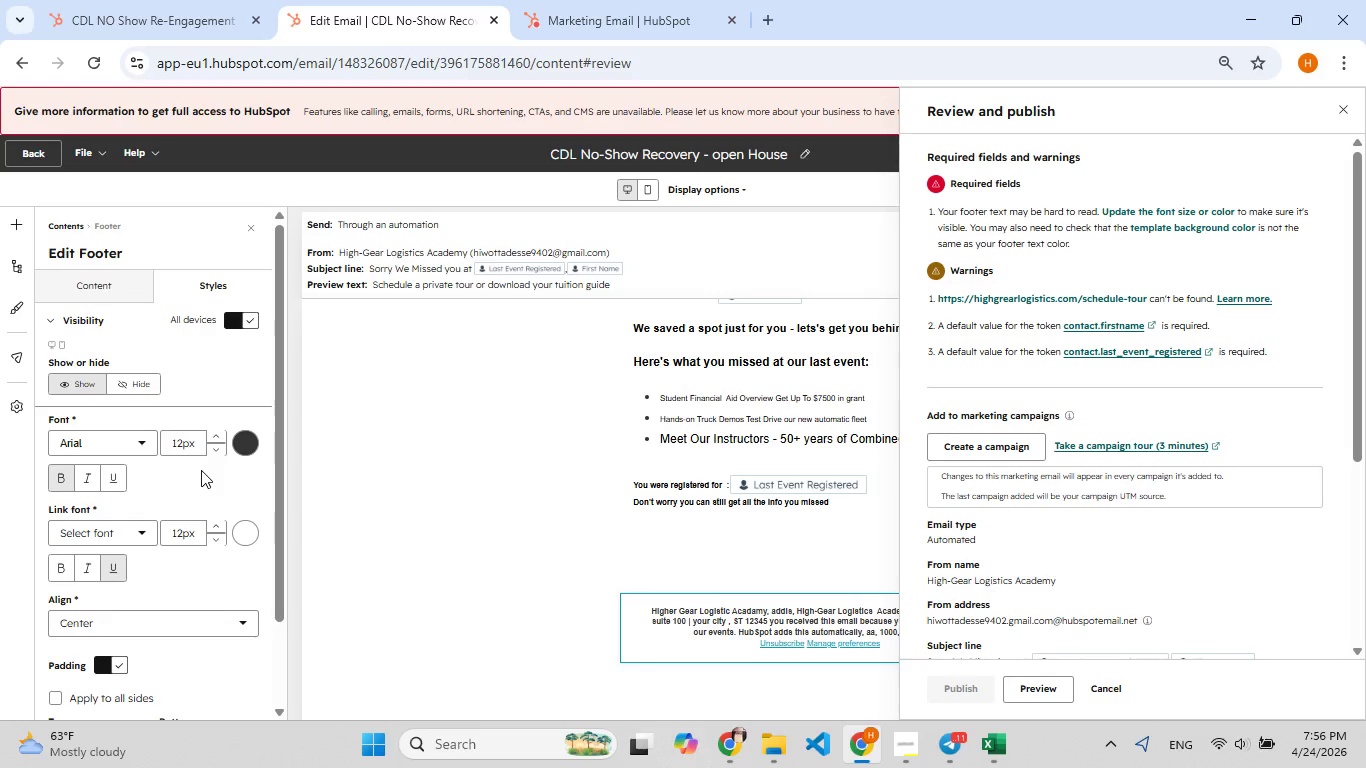 
scroll: coordinate [221, 489], scroll_direction: down, amount: 5.0
 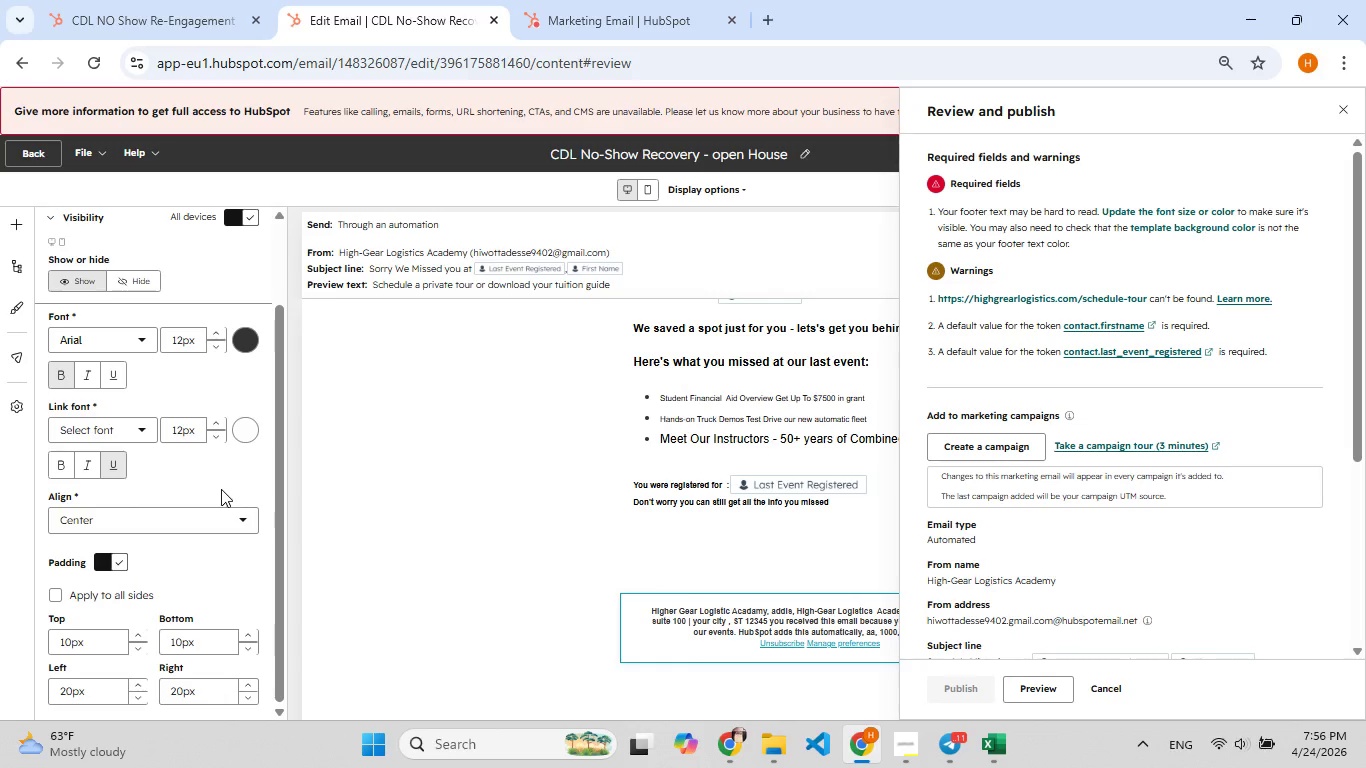 
scroll: coordinate [221, 489], scroll_direction: up, amount: 6.0
 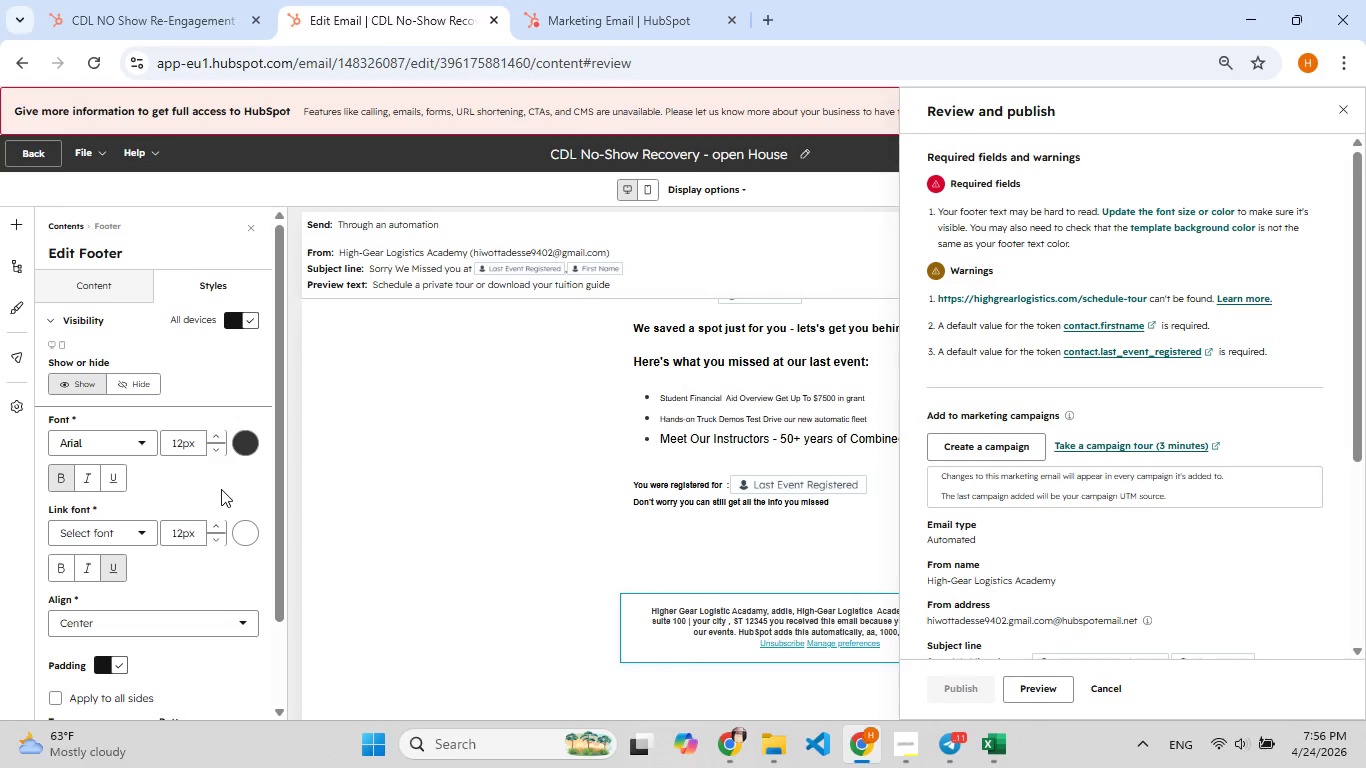 
scroll: coordinate [221, 489], scroll_direction: down, amount: 2.0
 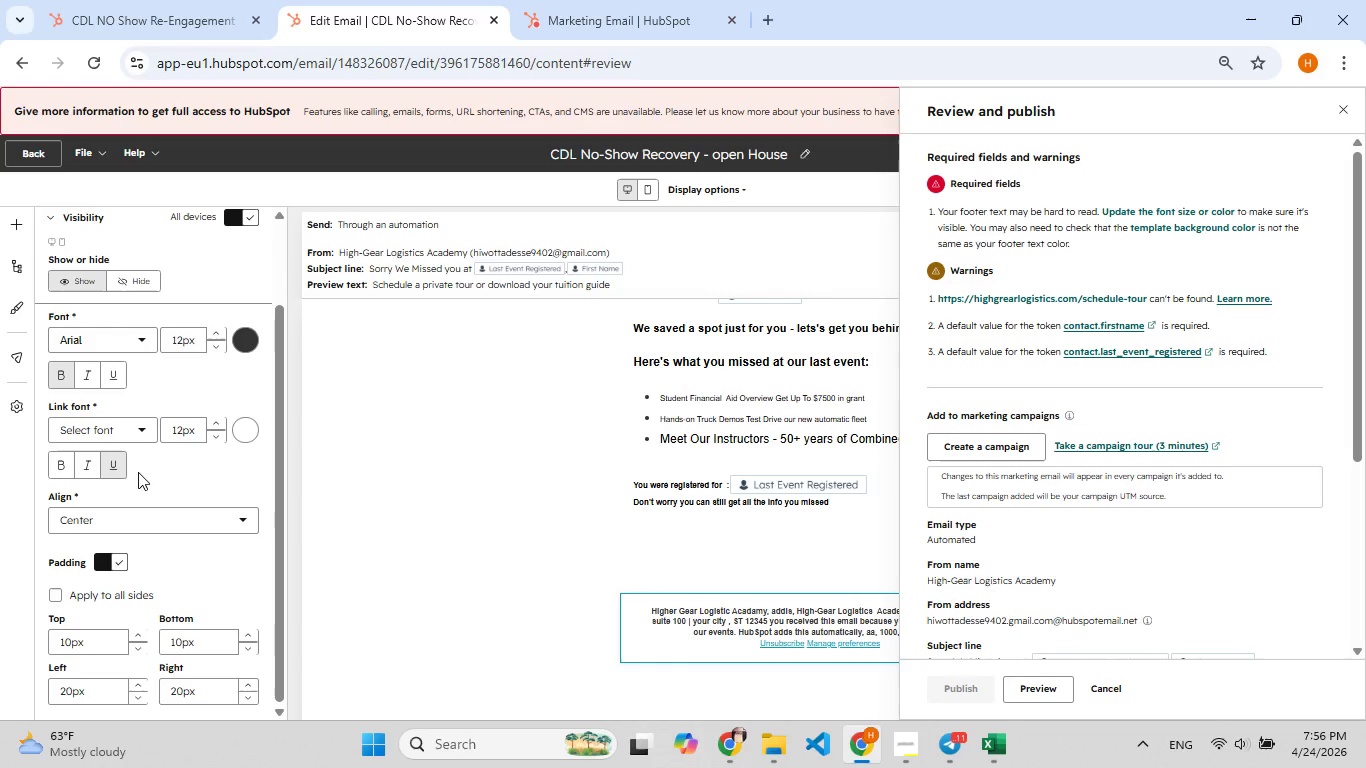 
left_click([123, 470])
 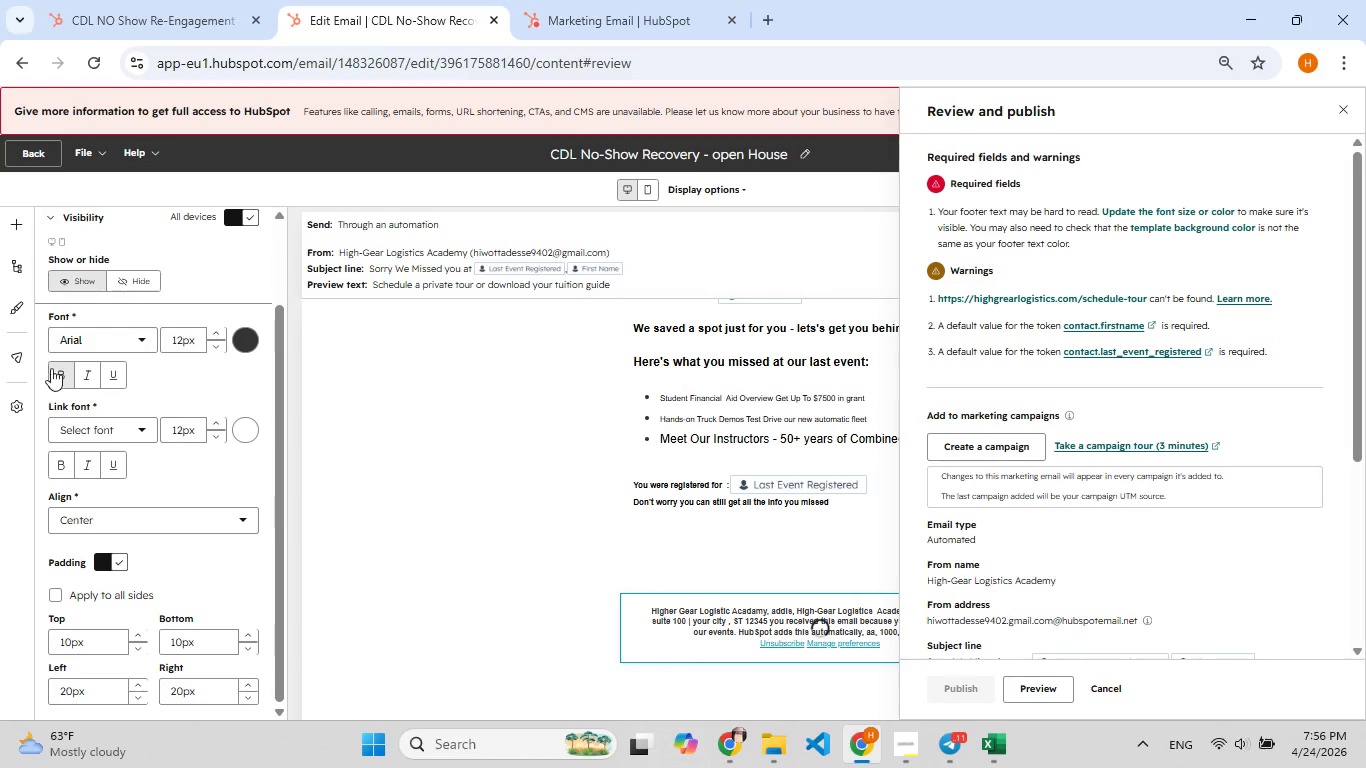 
left_click([61, 374])
 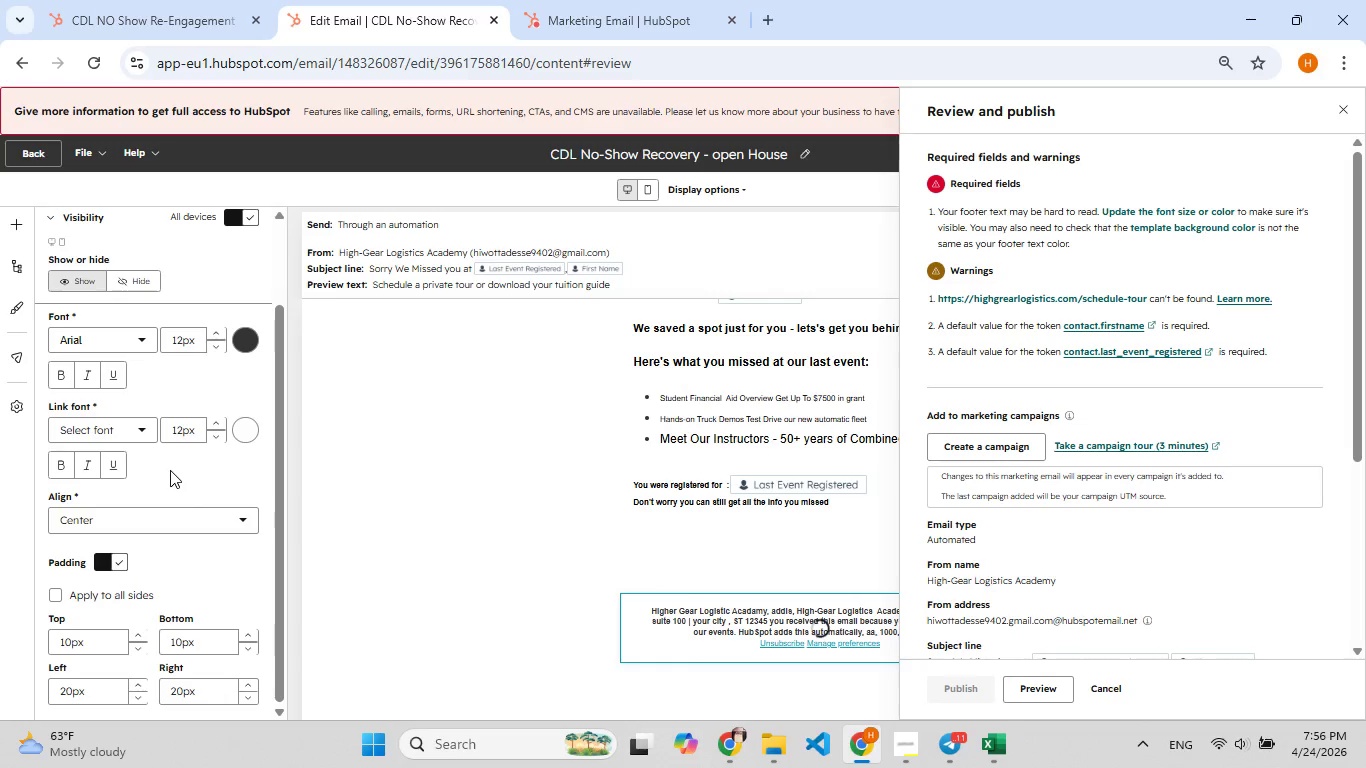 
wait(21.07)
 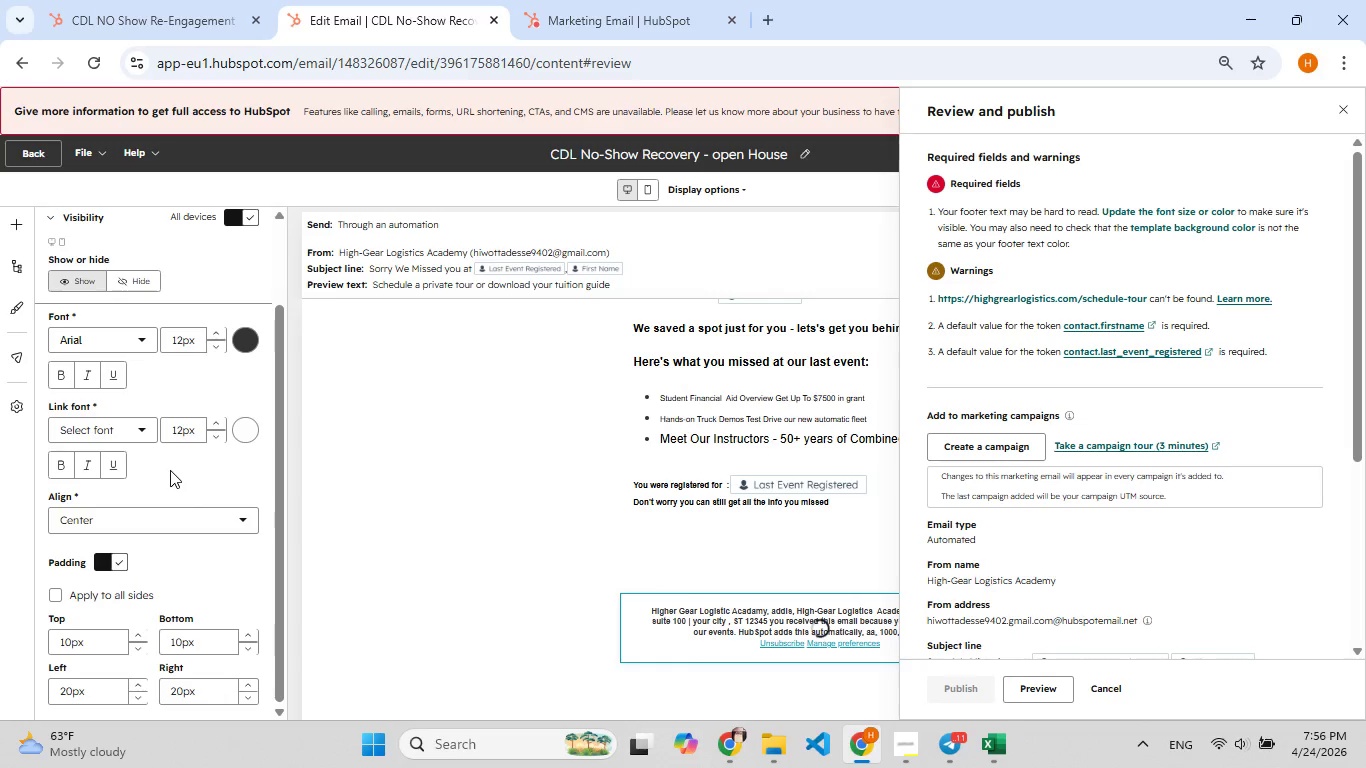 
mouse_move([45, 11])
 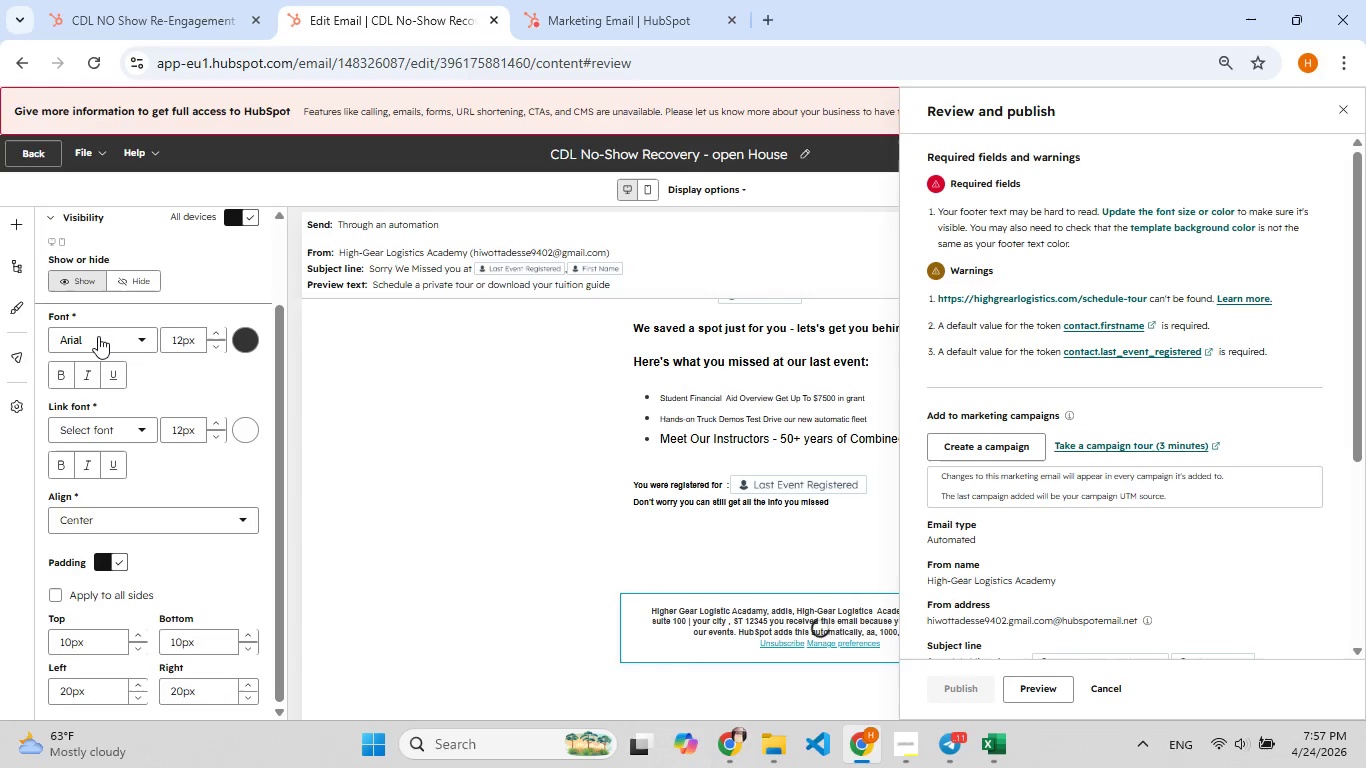 
scroll: coordinate [102, 355], scroll_direction: down, amount: 6.0
 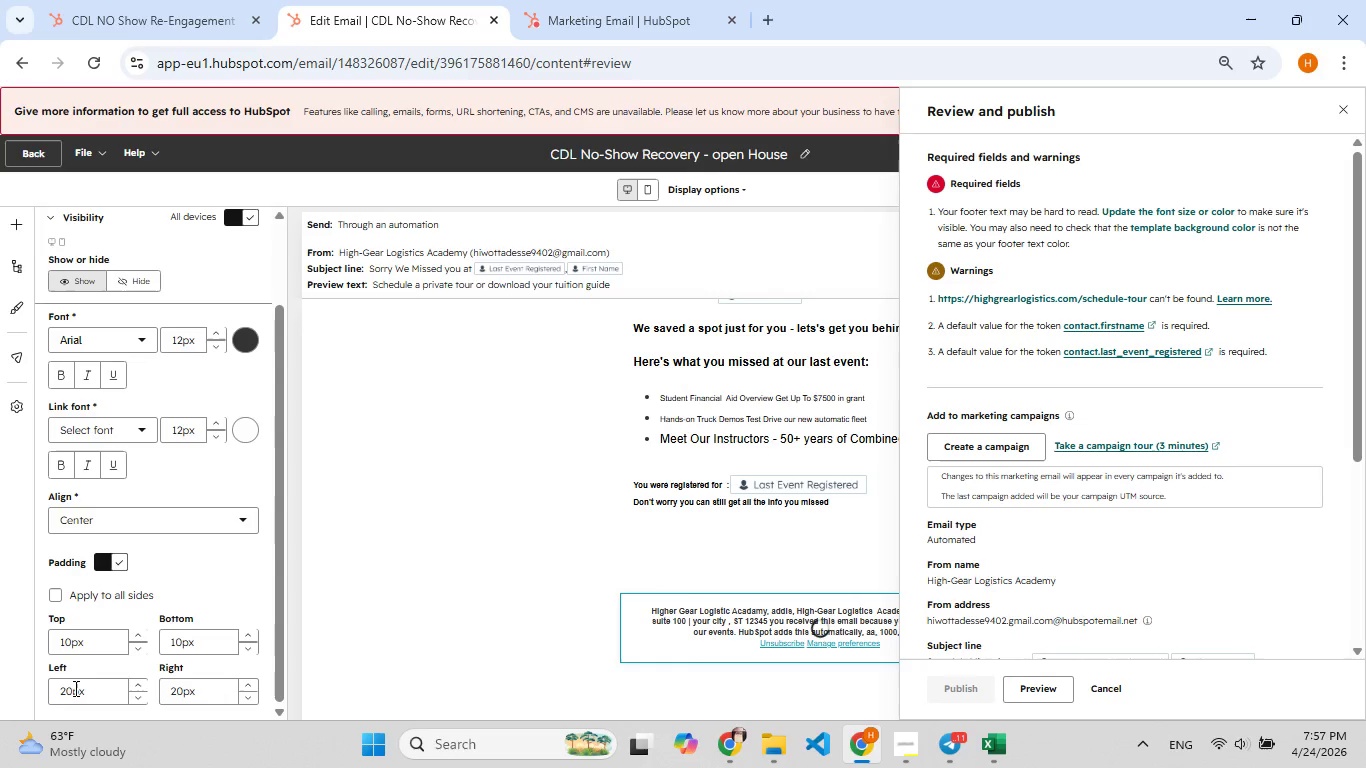 
left_click_drag(start_coordinate=[71, 691], to_coordinate=[59, 690])
 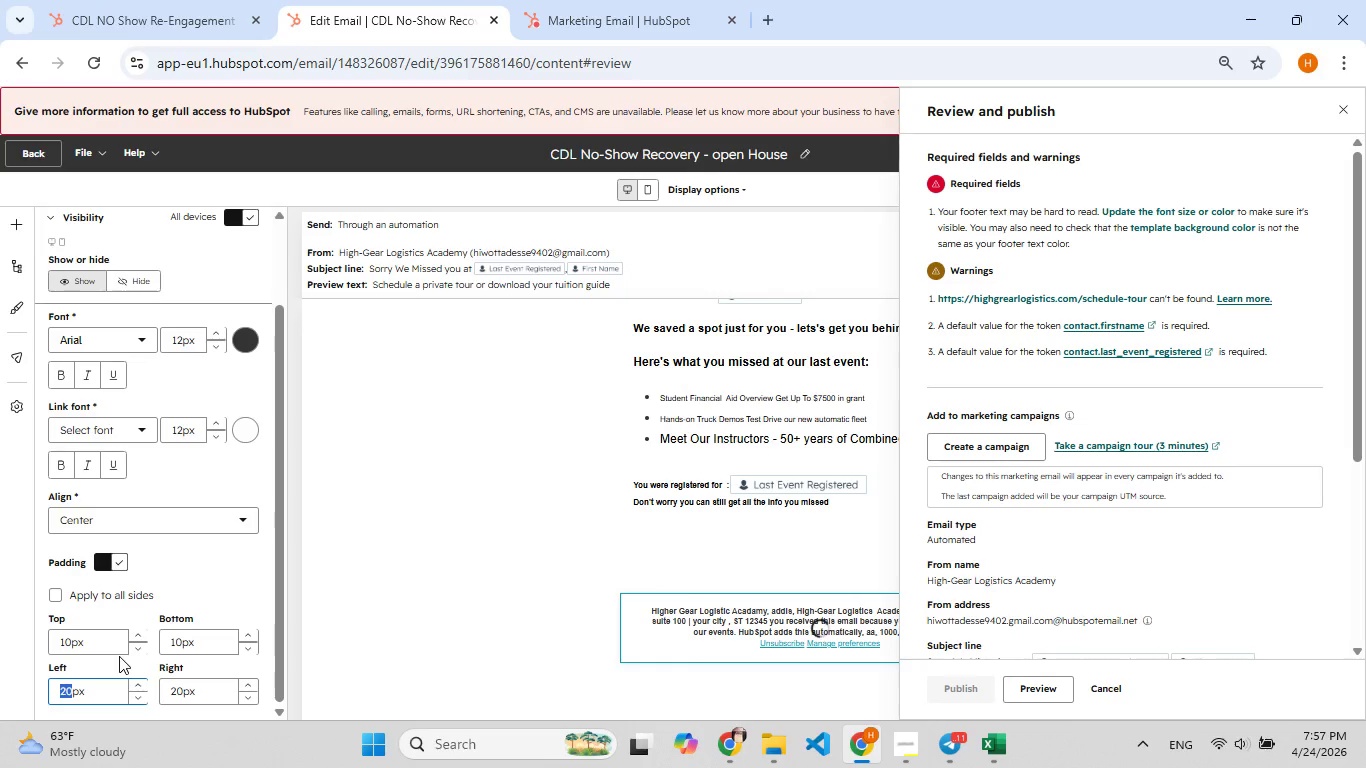 
type(12)
 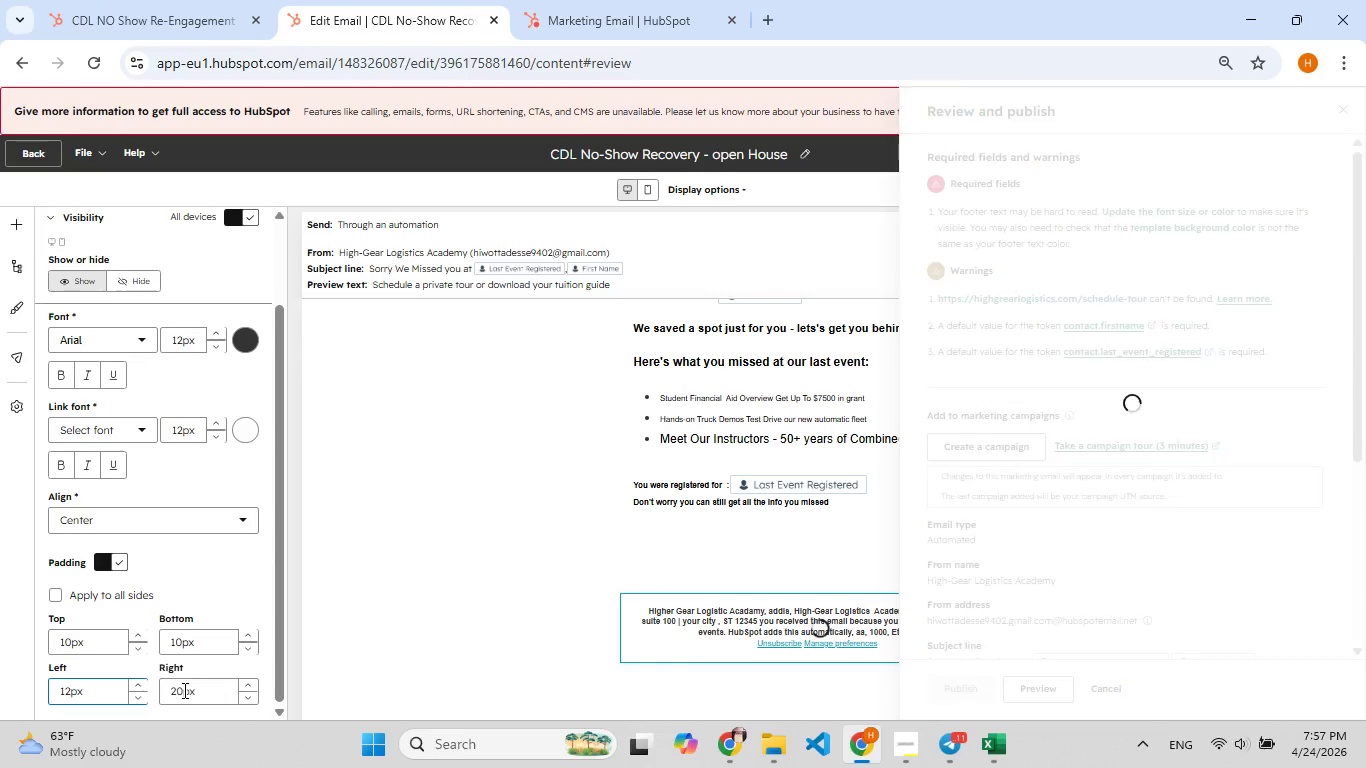 
left_click_drag(start_coordinate=[183, 690], to_coordinate=[164, 688])
 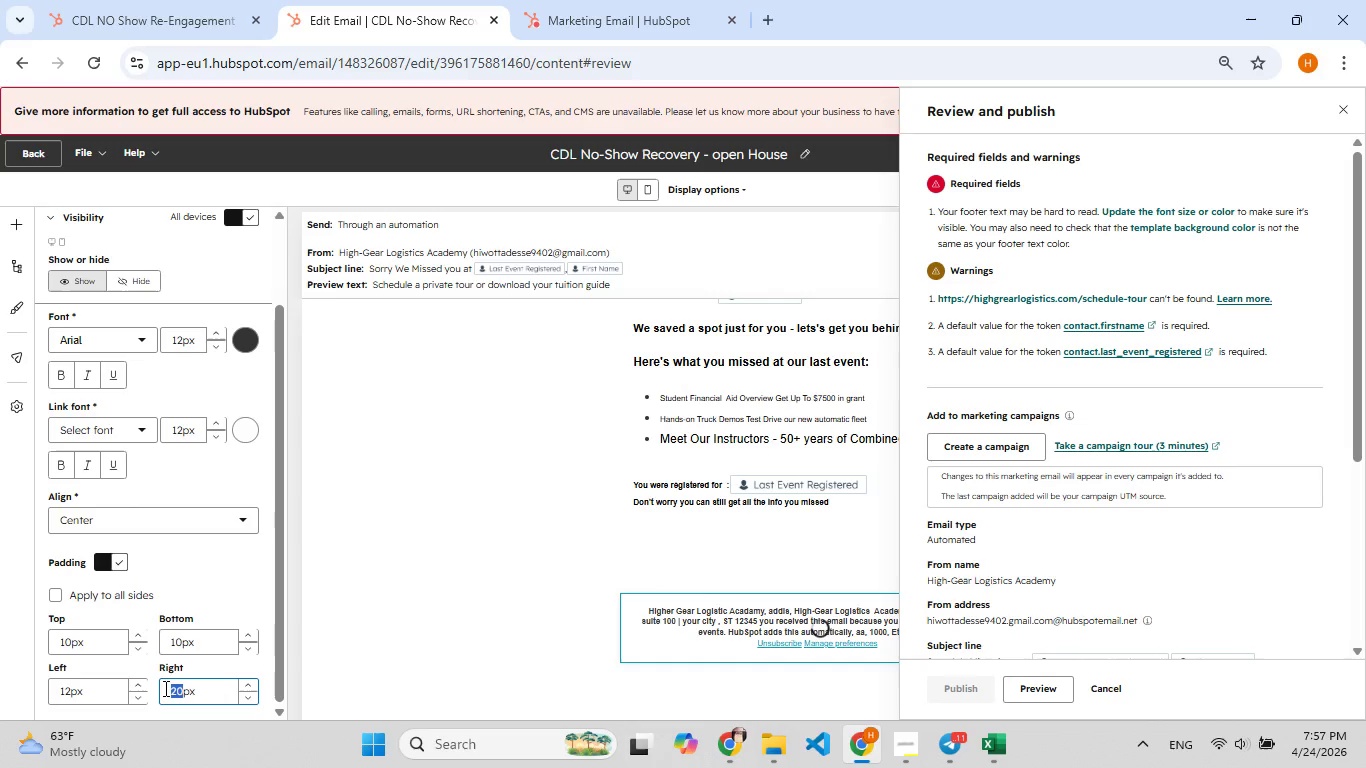 
type(12)
 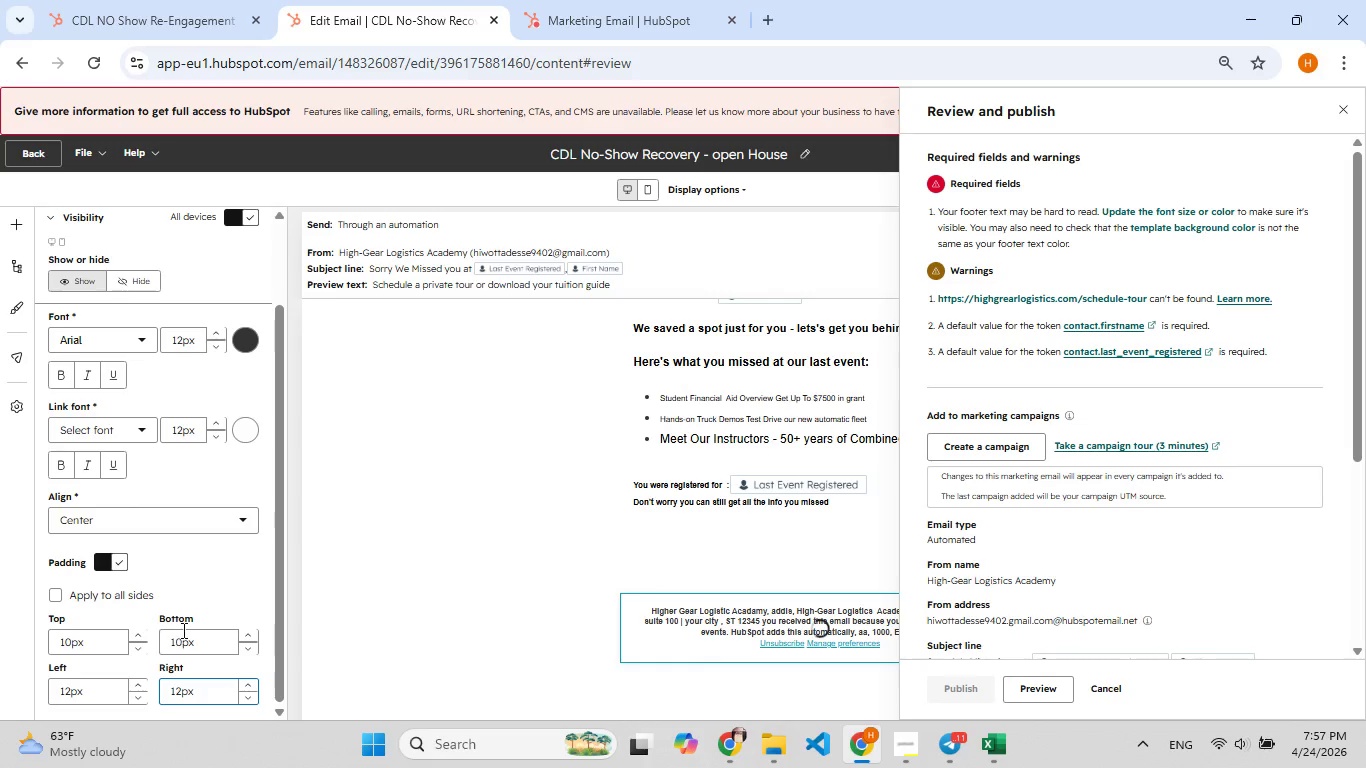 
left_click([183, 635])
 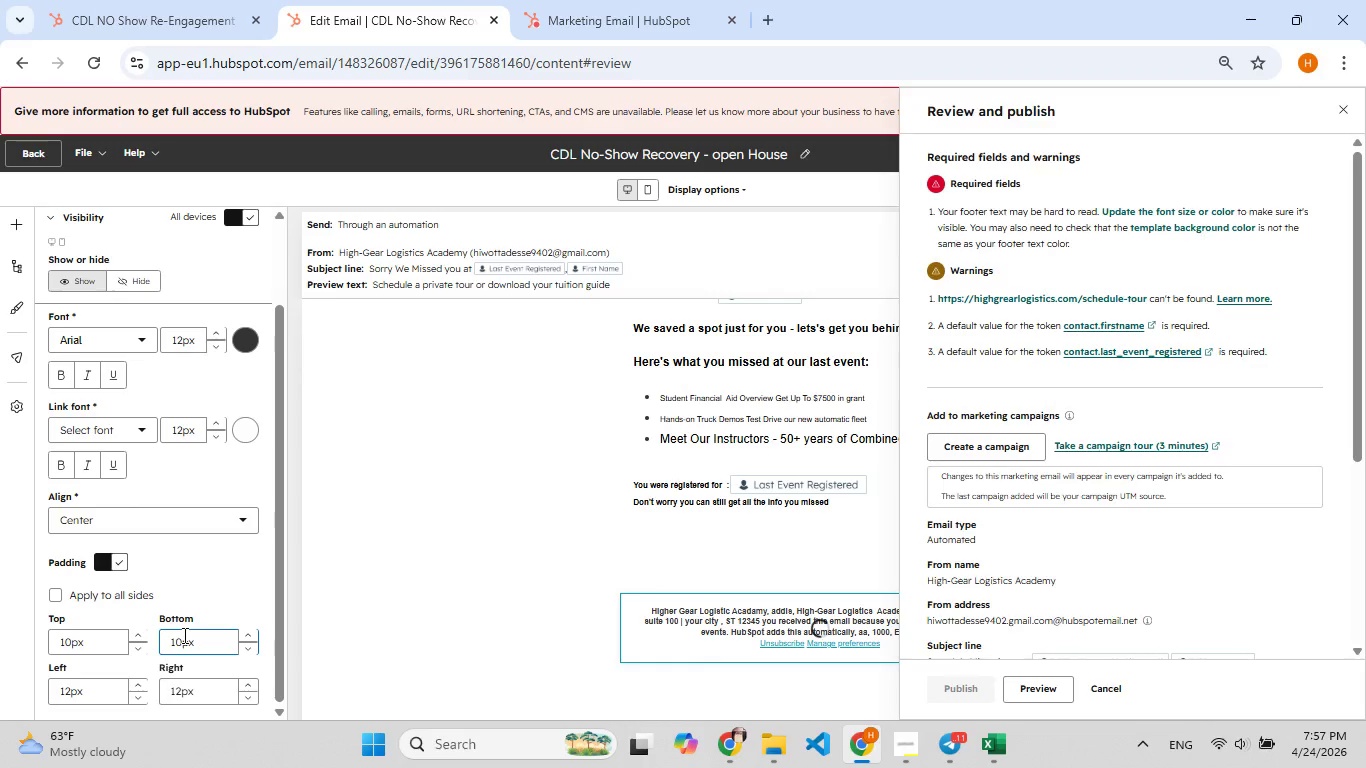 
key(Backspace)
 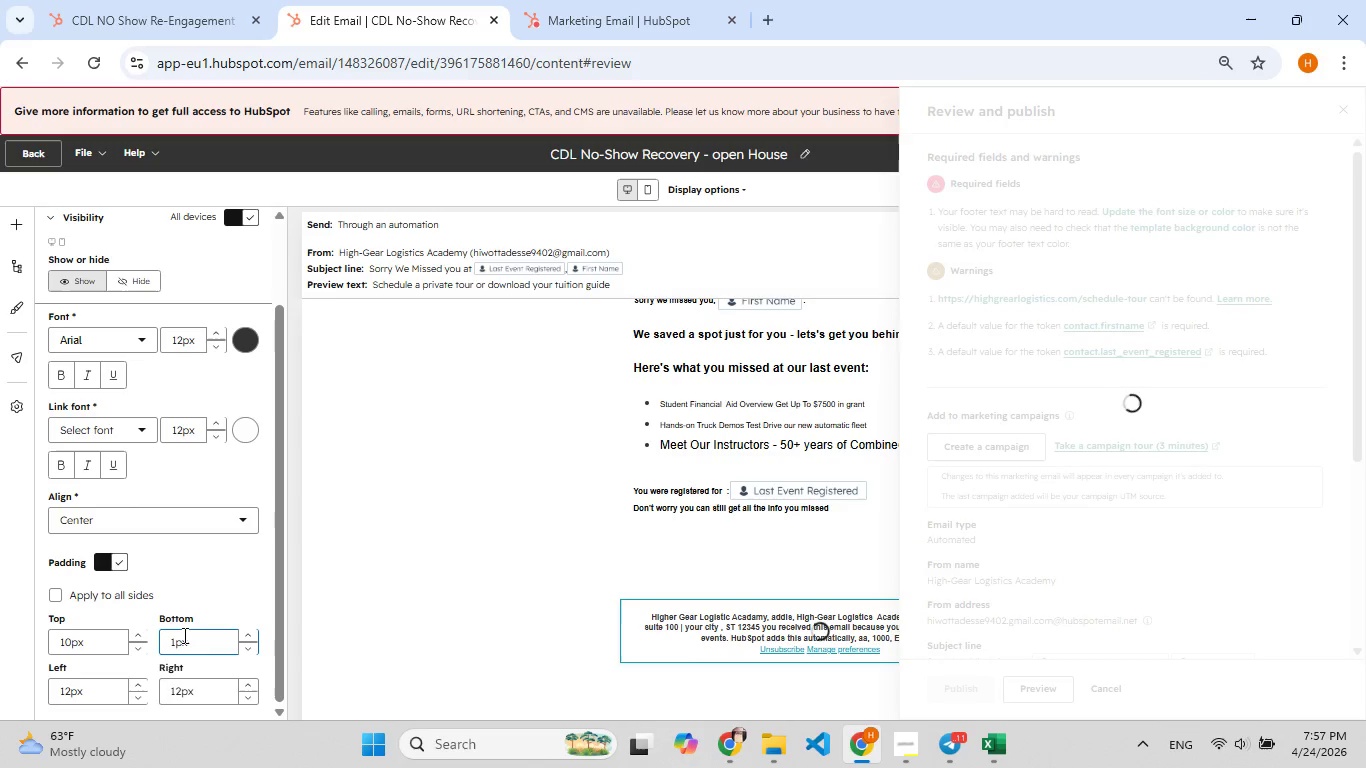 
key(F9)
 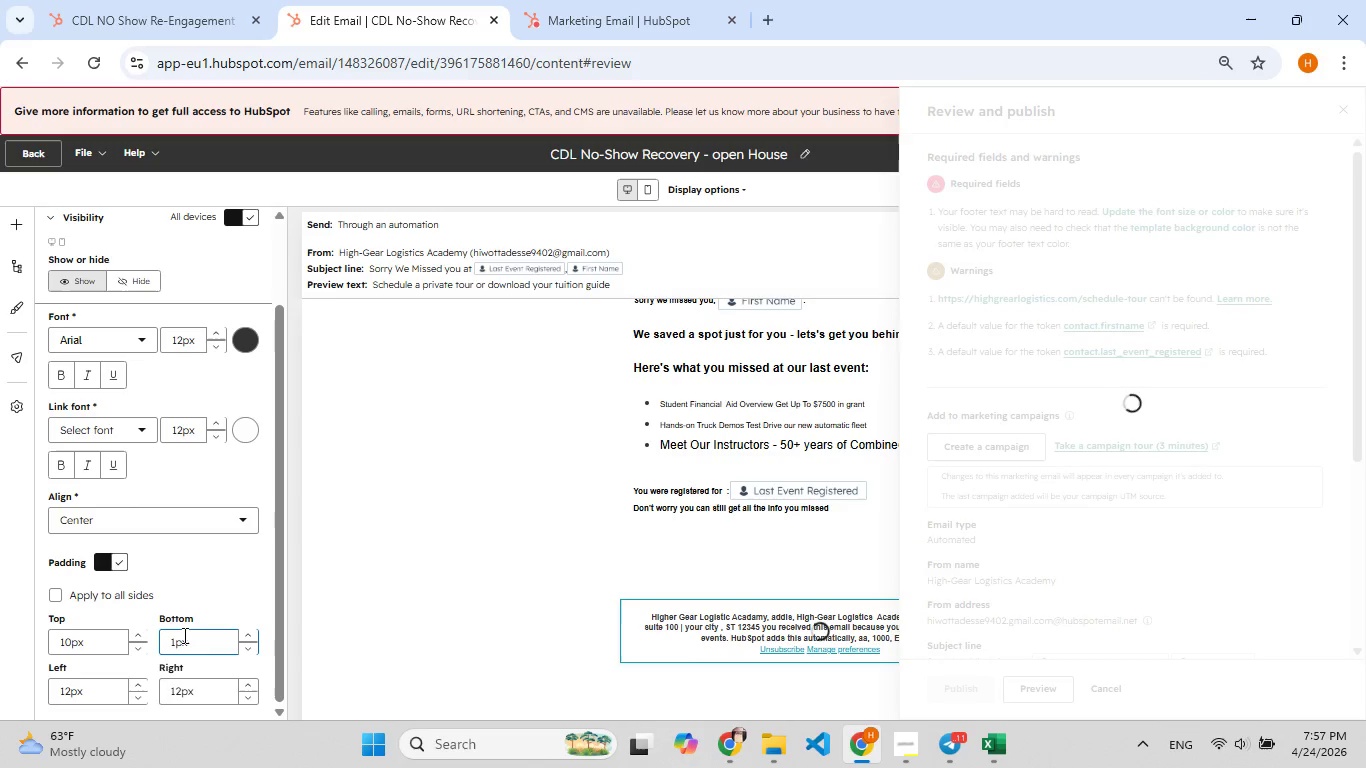 
key(2)
 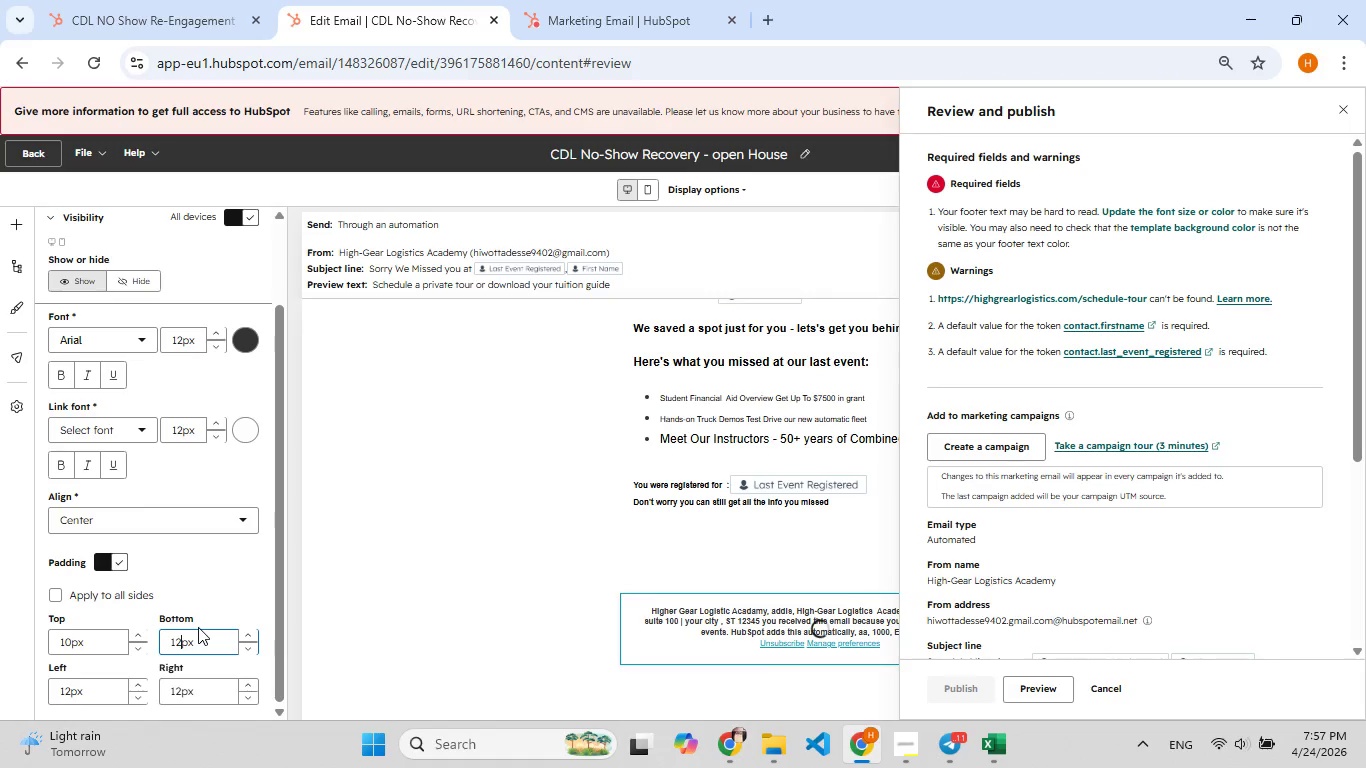 
wait(9.88)
 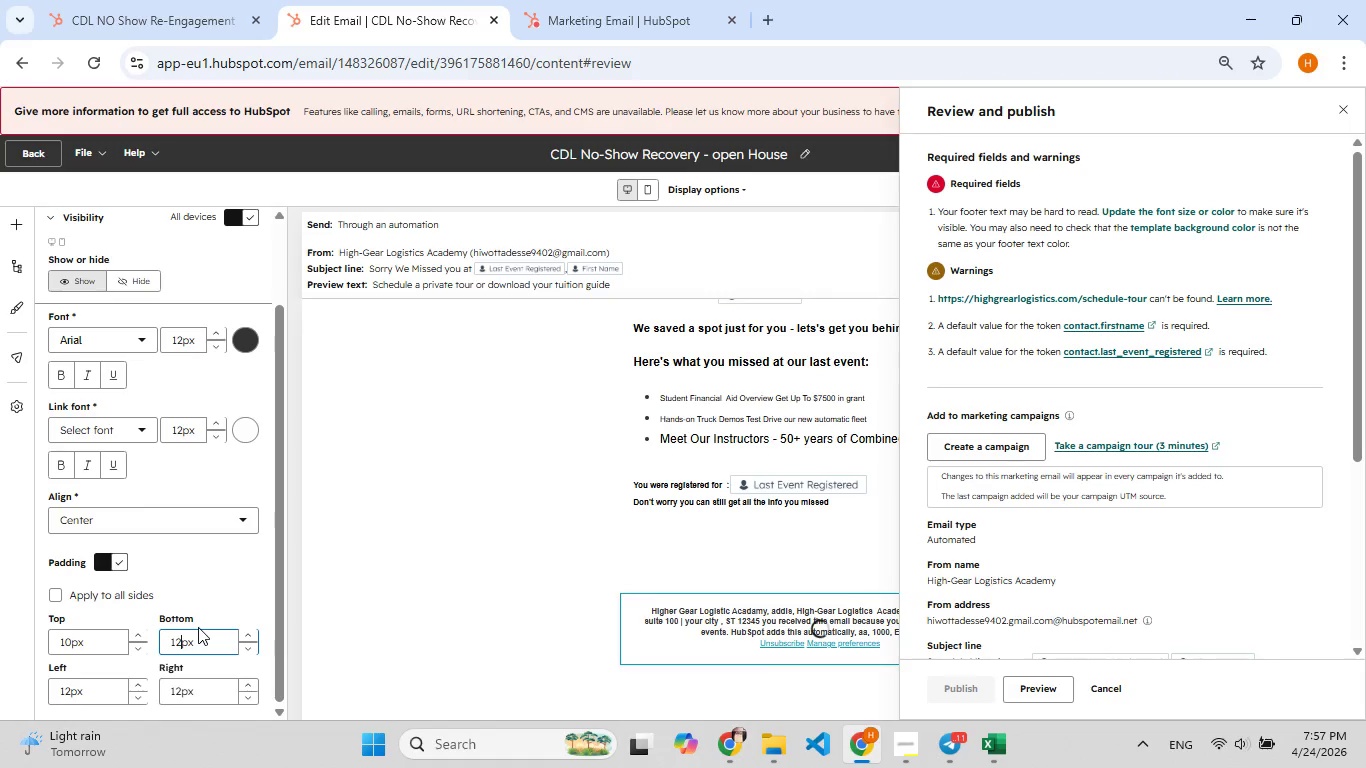 
scroll: coordinate [1107, 567], scroll_direction: down, amount: 8.0
 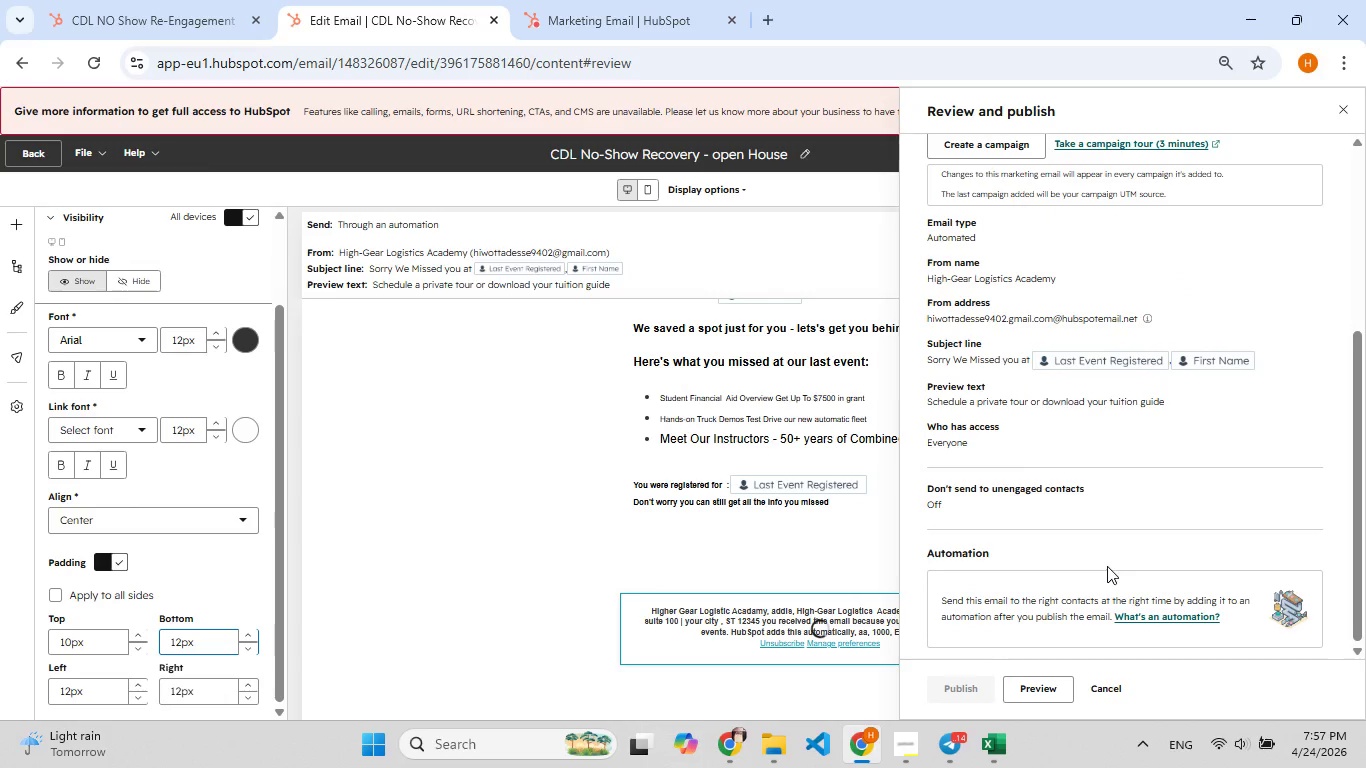 
left_click([1054, 511])
 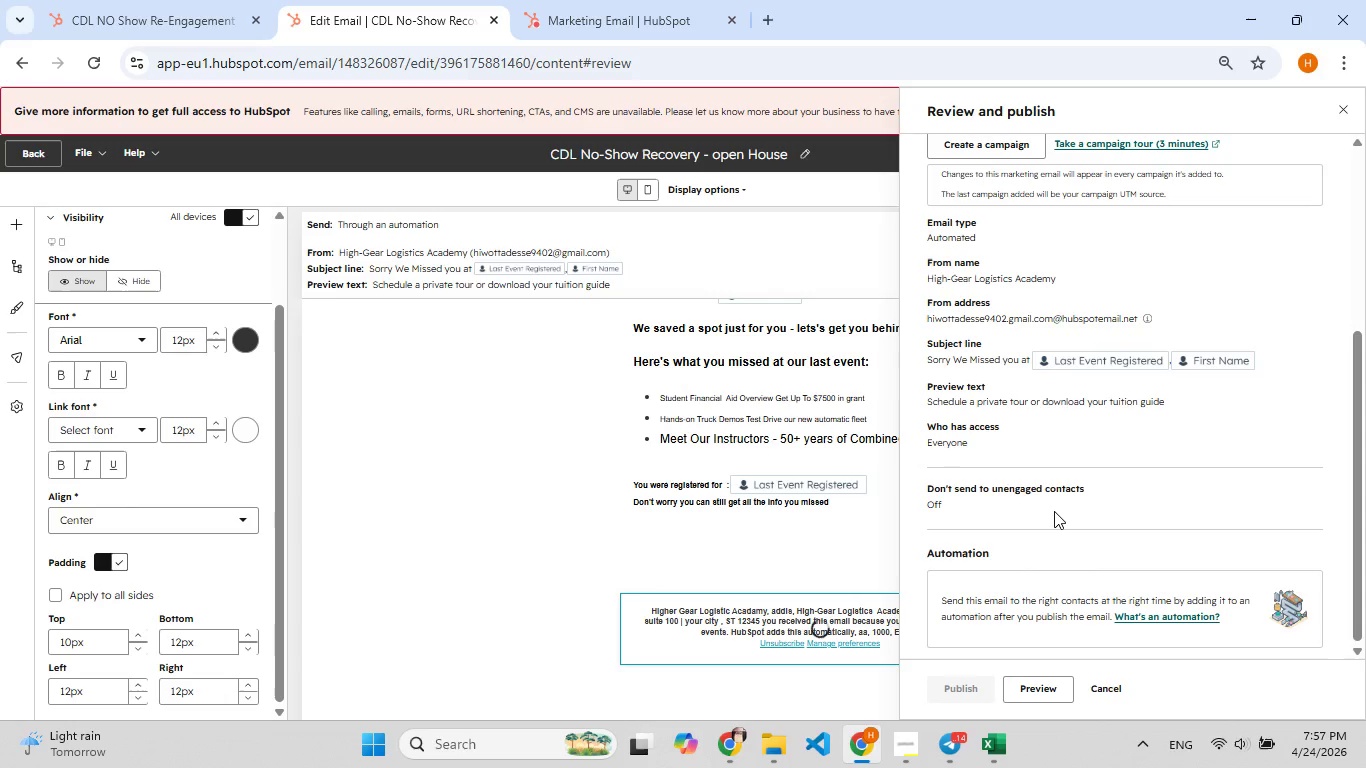 
scroll: coordinate [1054, 511], scroll_direction: up, amount: 8.0
 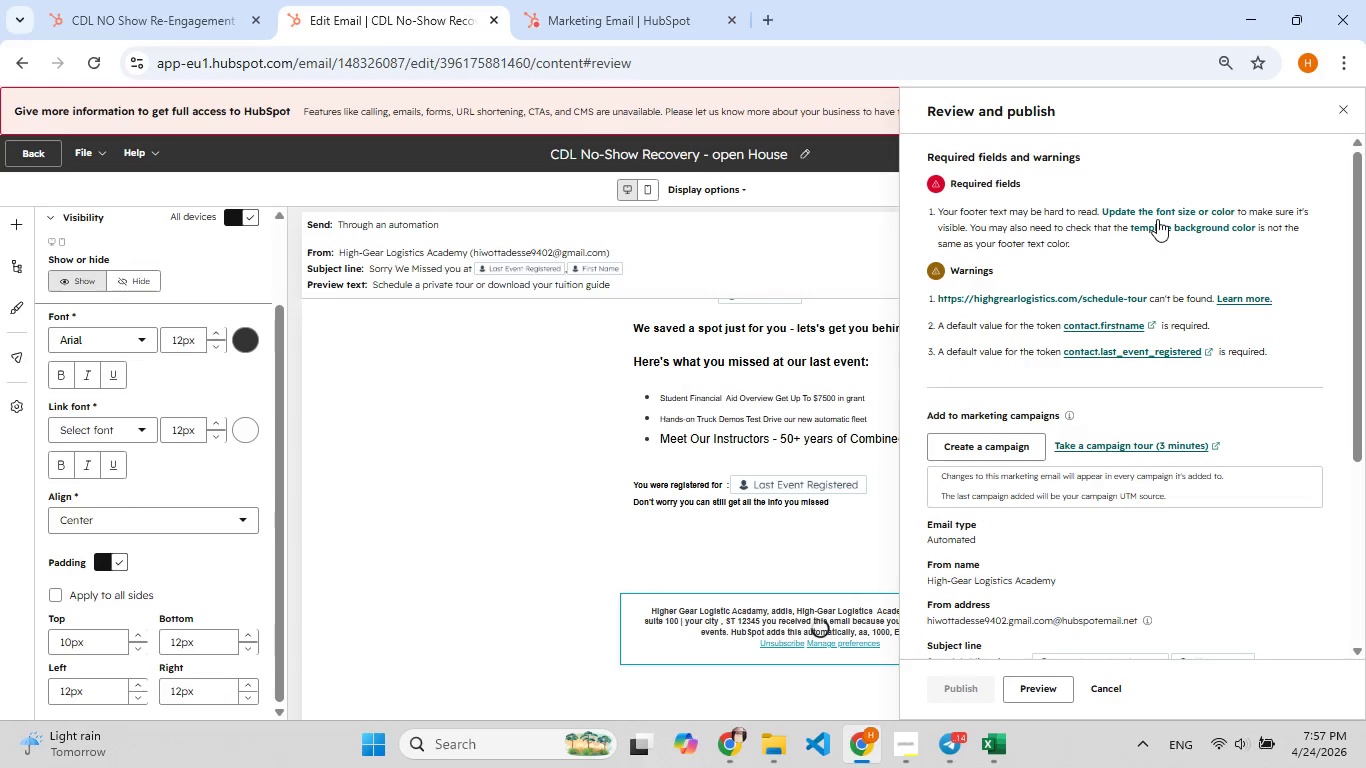 
left_click([1157, 219])
 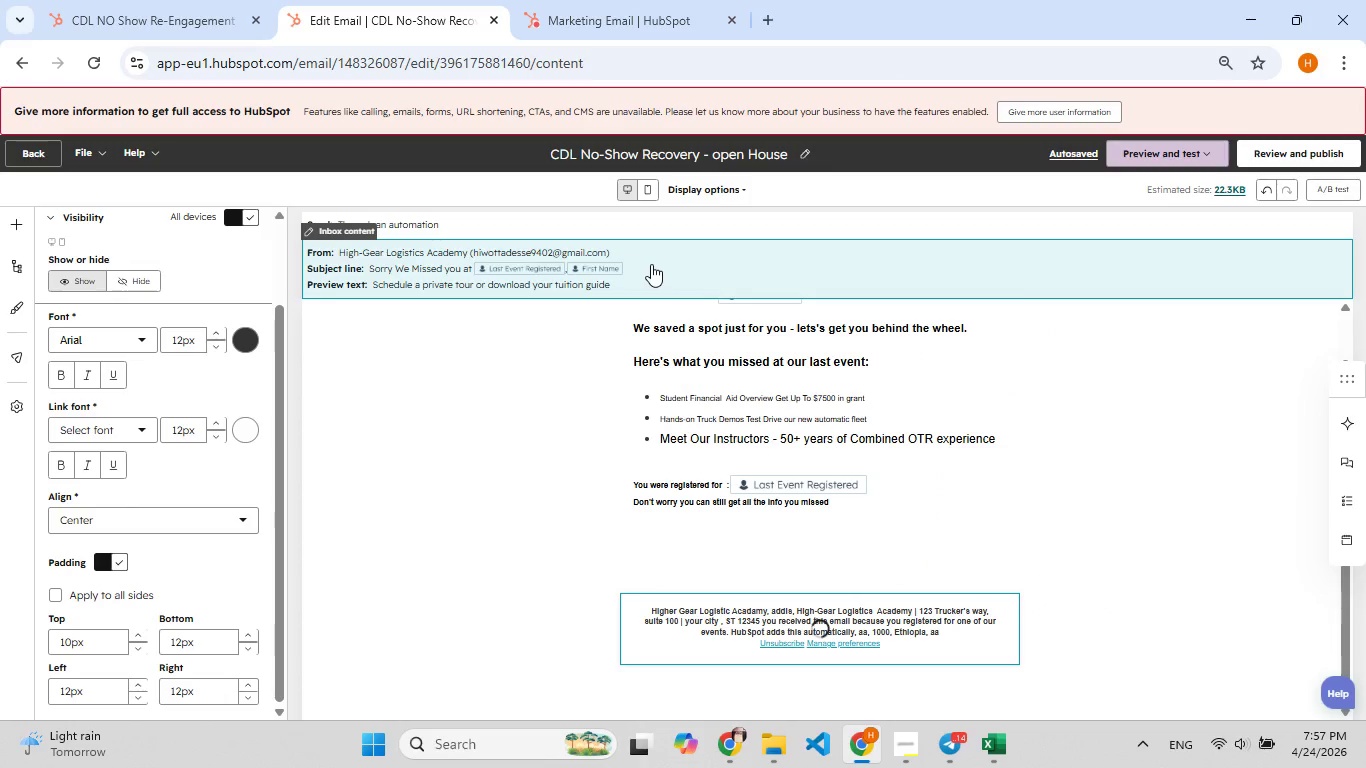 
left_click([657, 263])
 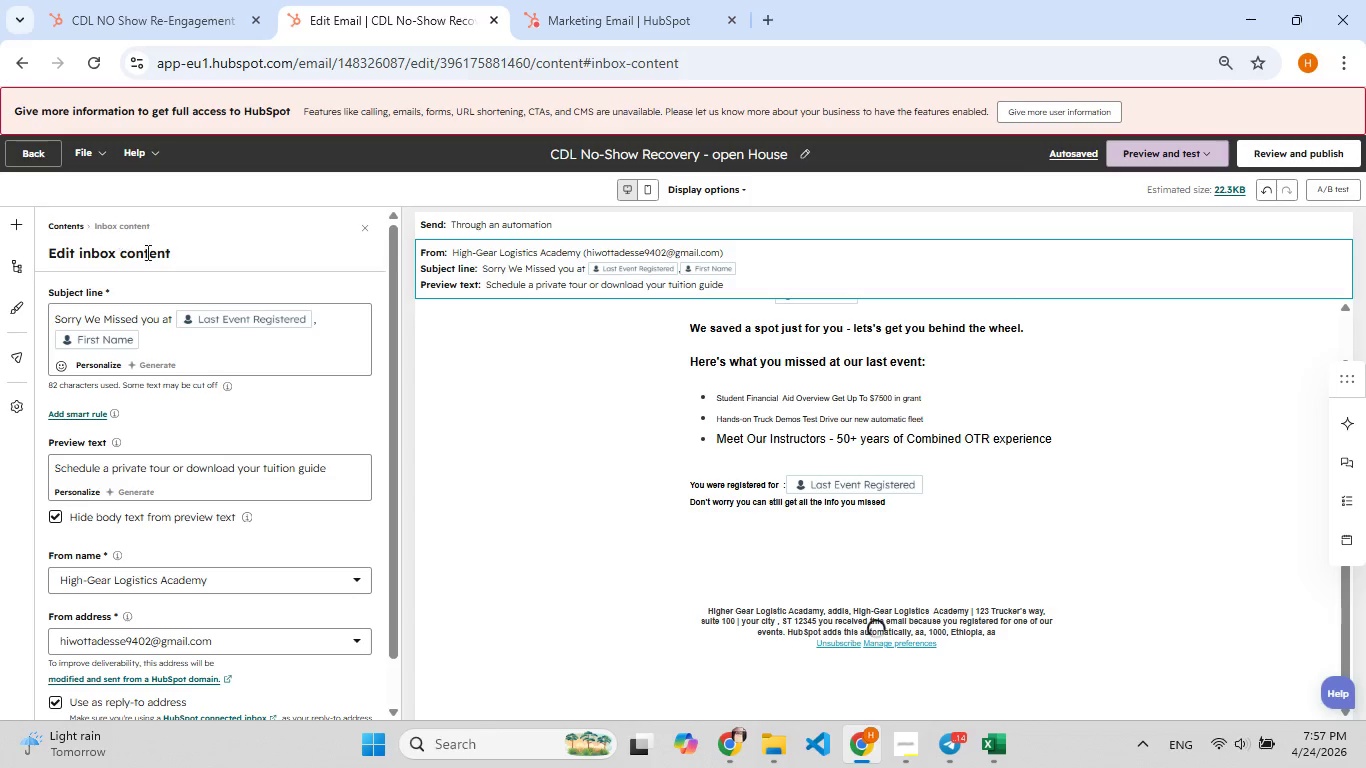 
left_click([654, 368])
 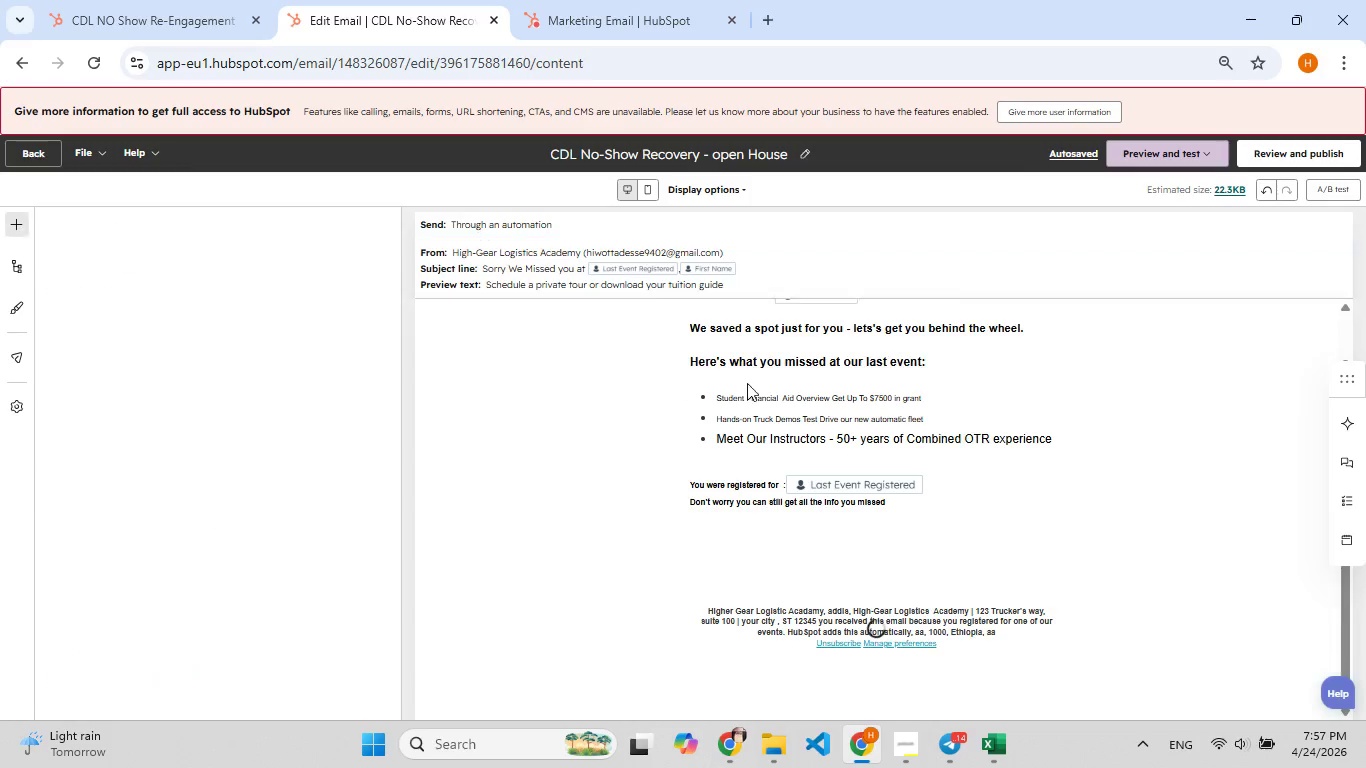 
left_click([754, 383])
 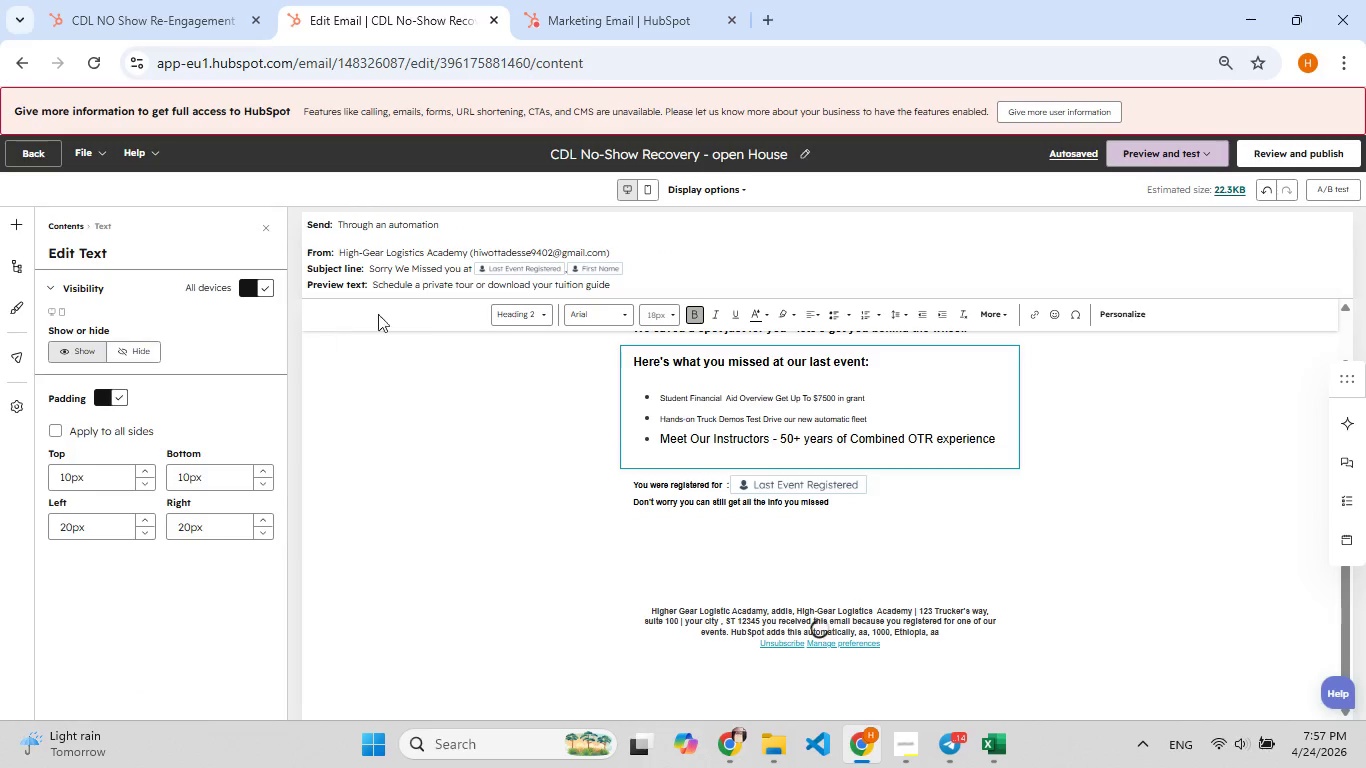 
wait(5.09)
 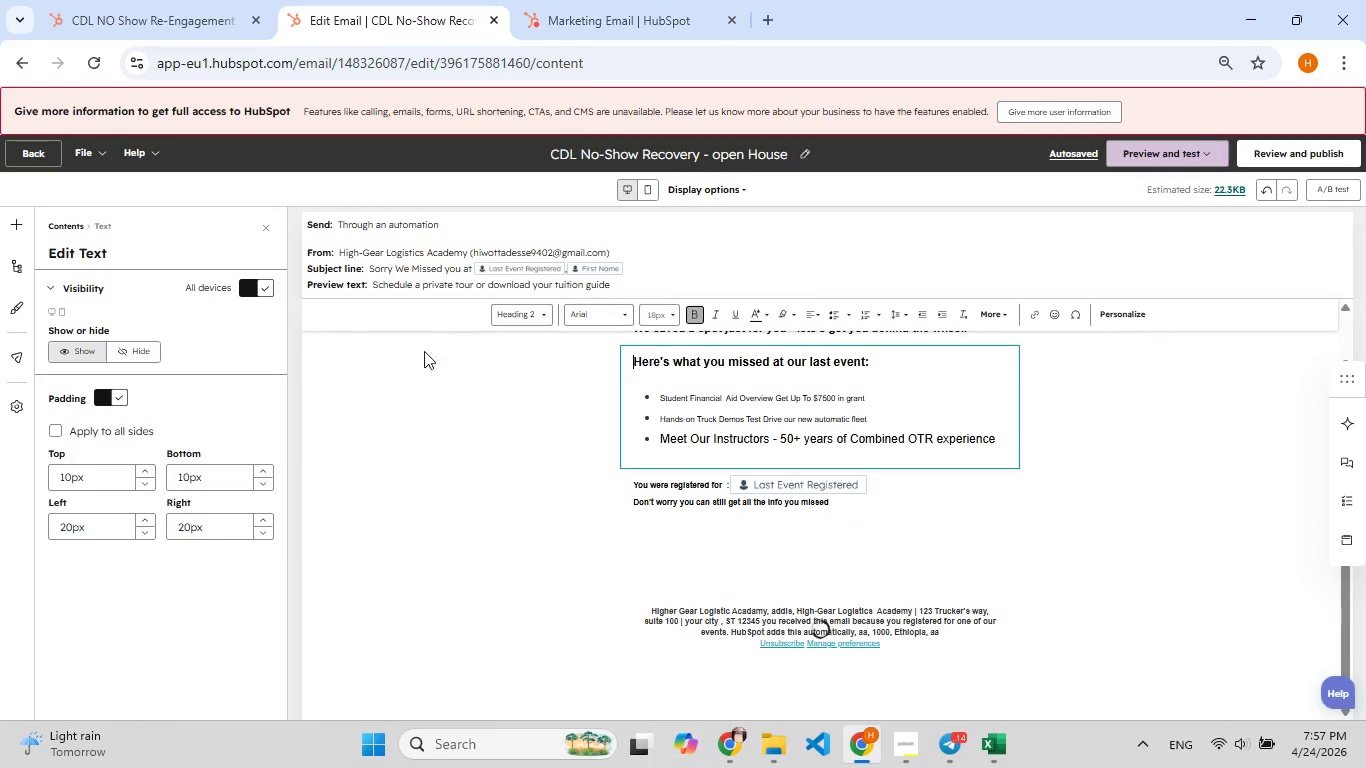 
left_click([712, 504])
 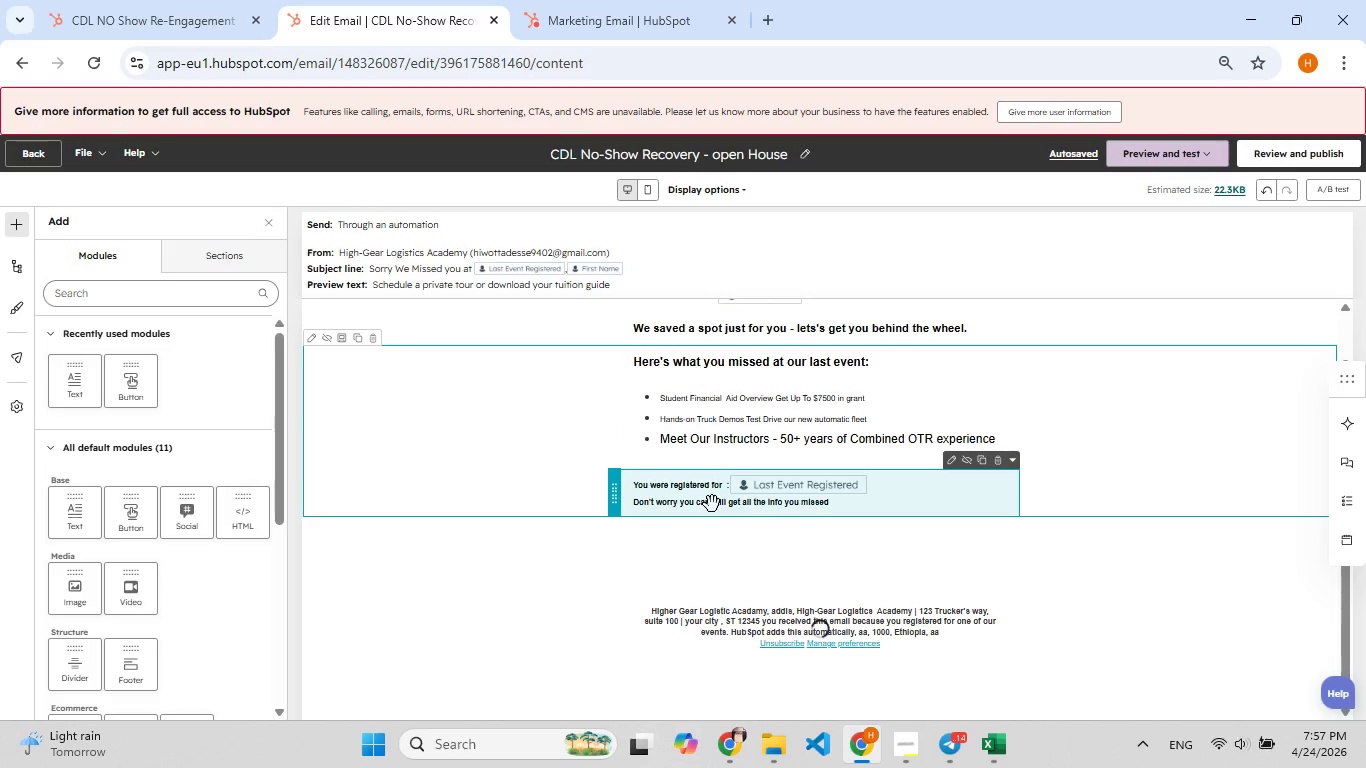 
wait(5.03)
 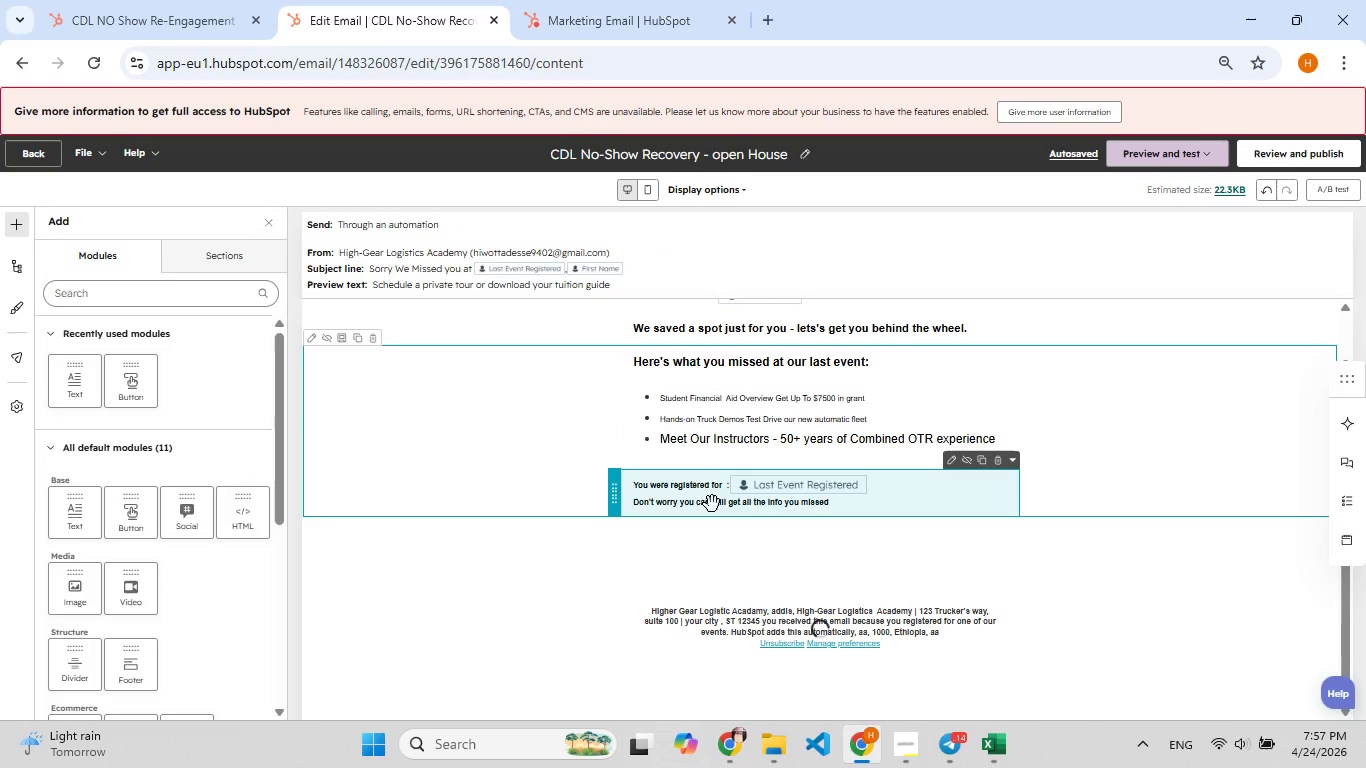 
double_click([712, 504])
 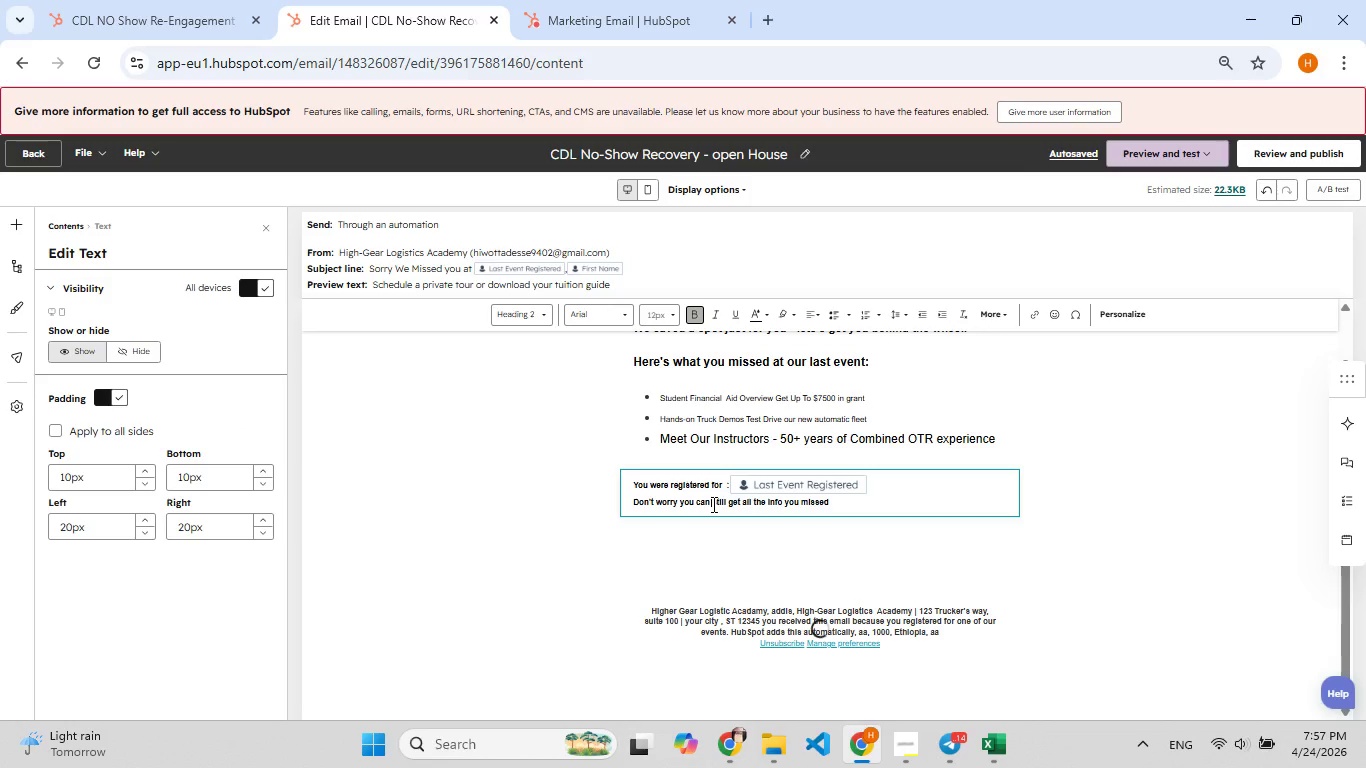 
scroll: coordinate [712, 516], scroll_direction: down, amount: 2.0
 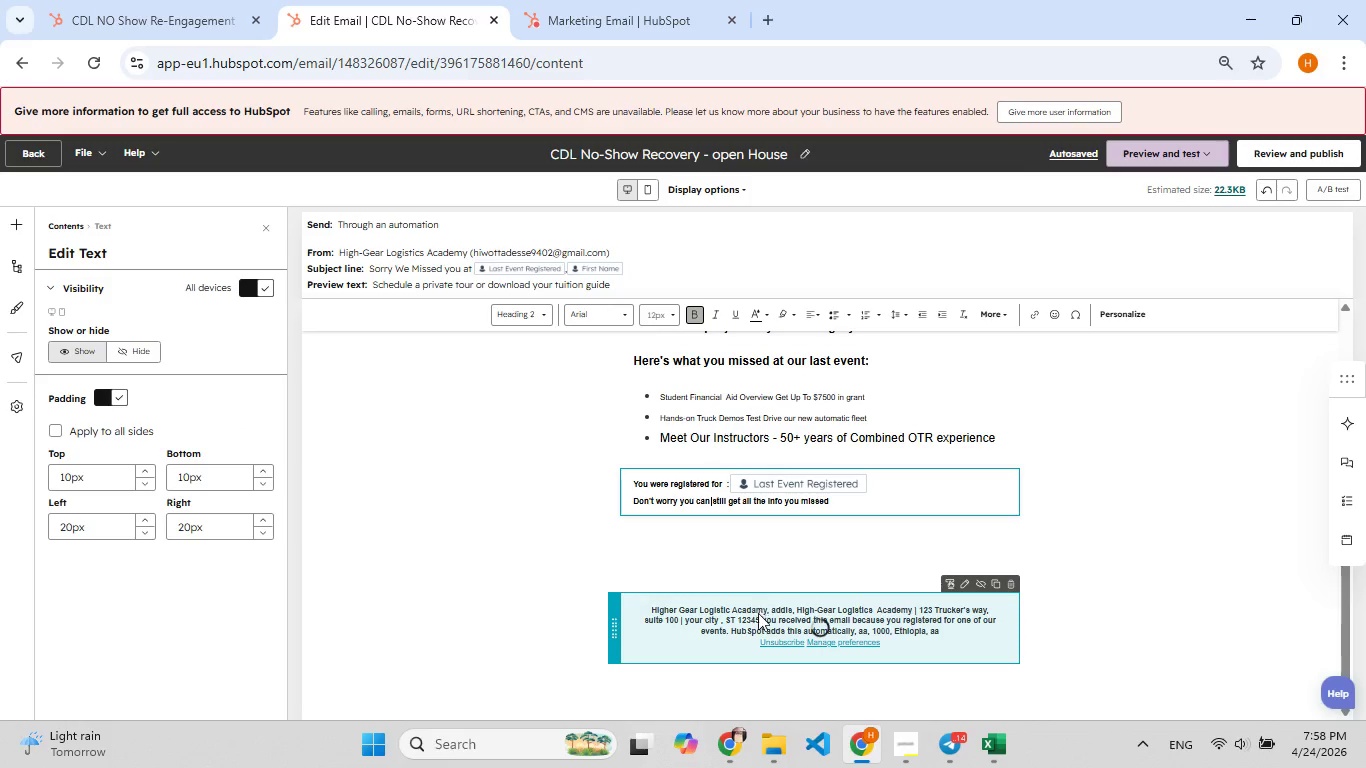 
left_click([758, 618])
 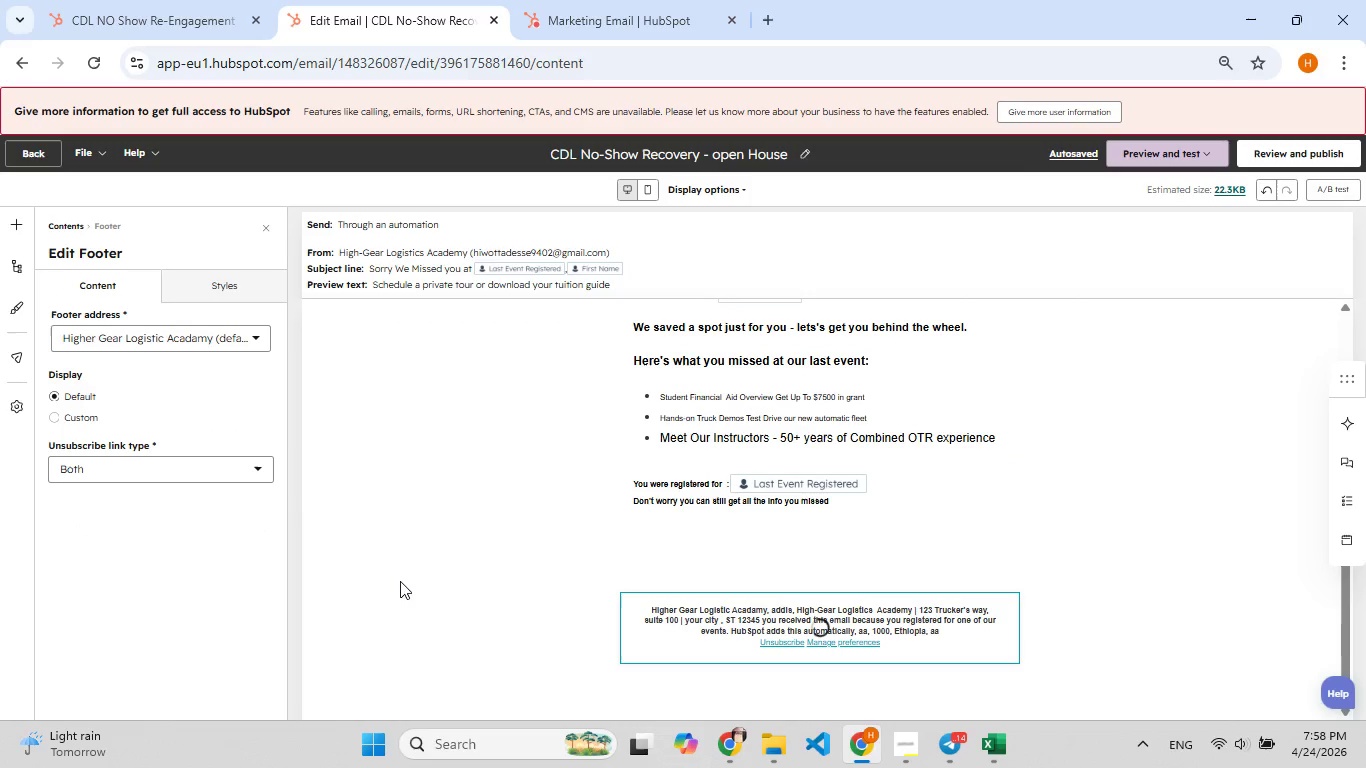 
left_click([495, 597])
 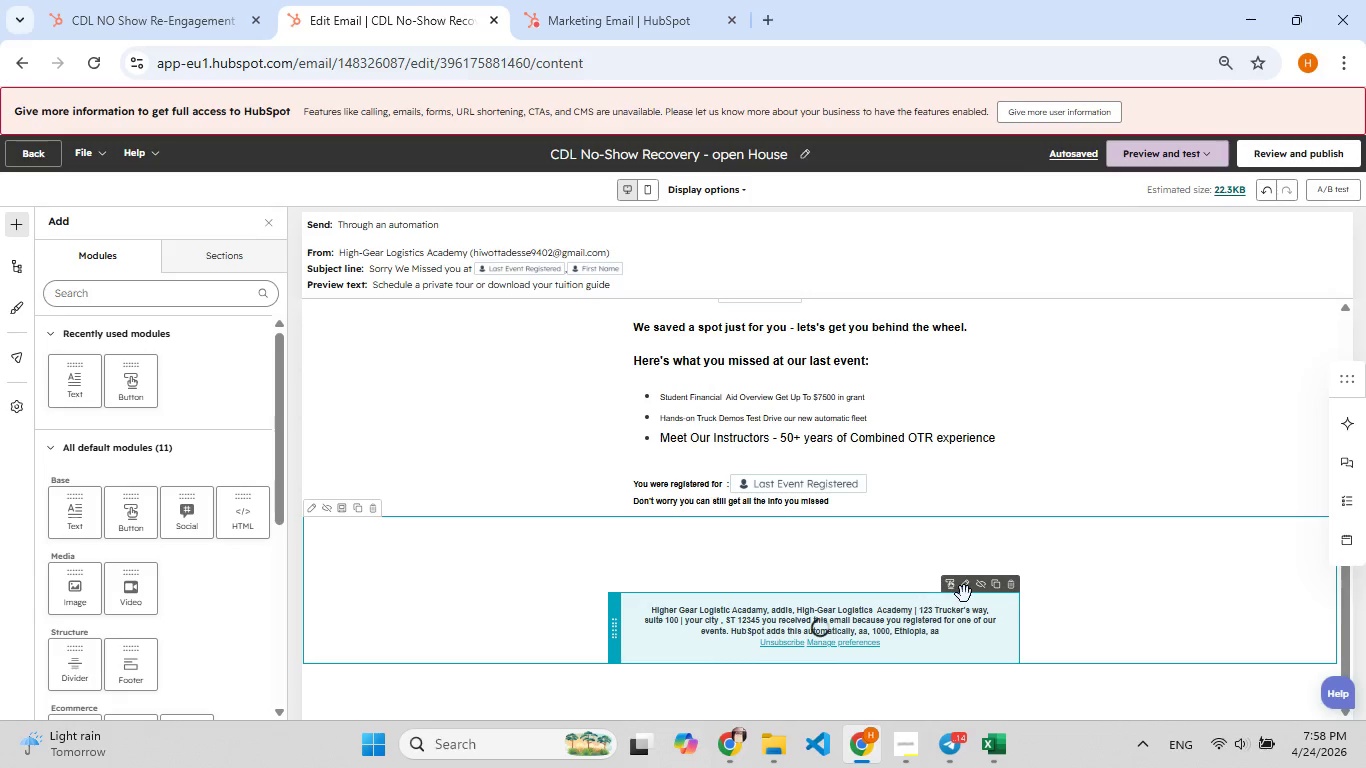 
left_click([966, 594])
 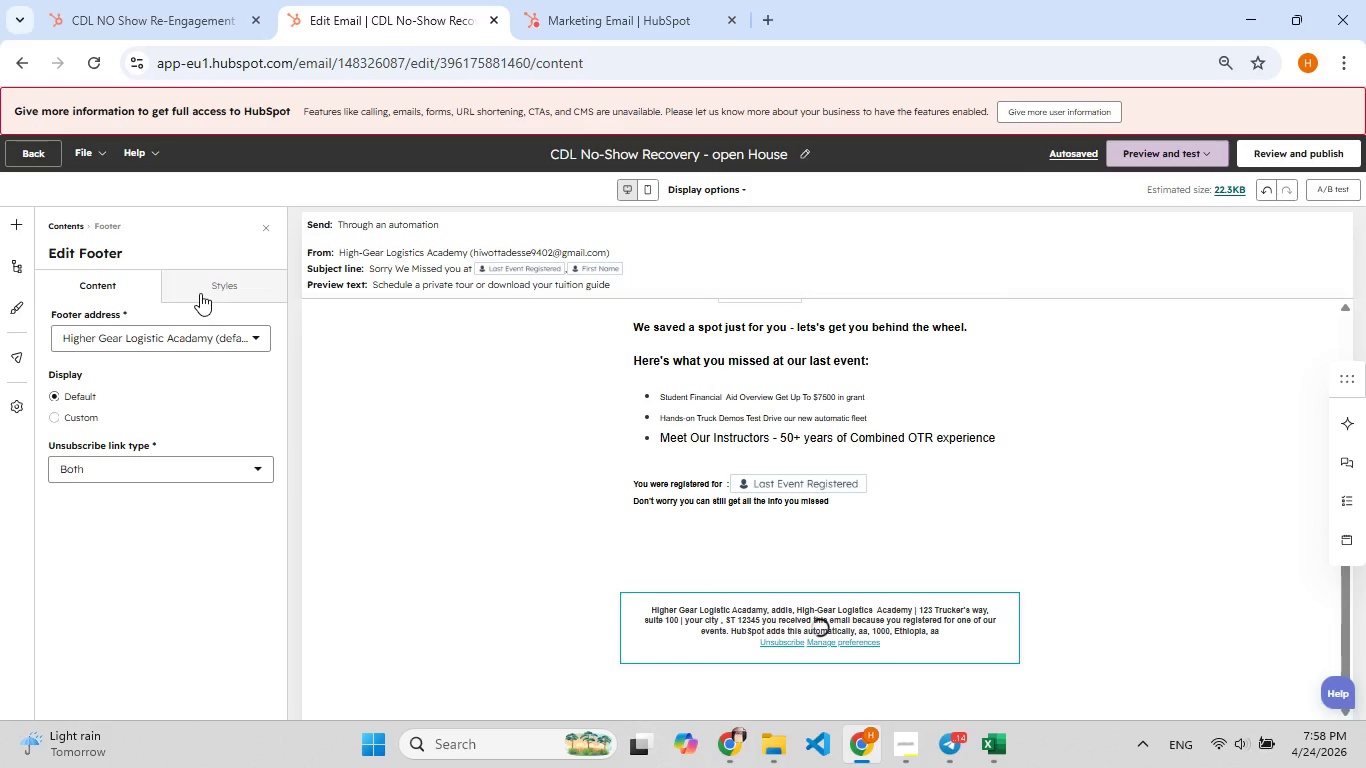 
left_click([200, 293])
 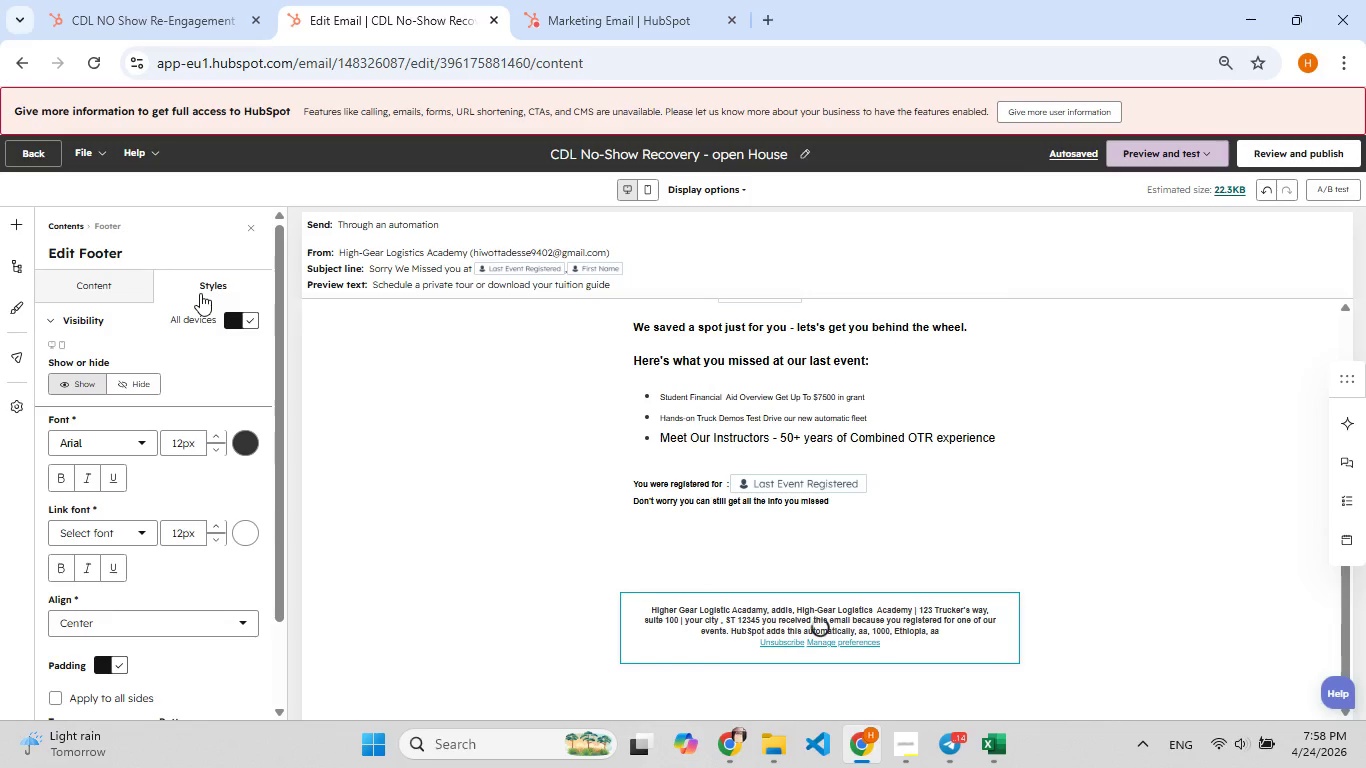 
scroll: coordinate [181, 366], scroll_direction: down, amount: 7.0
 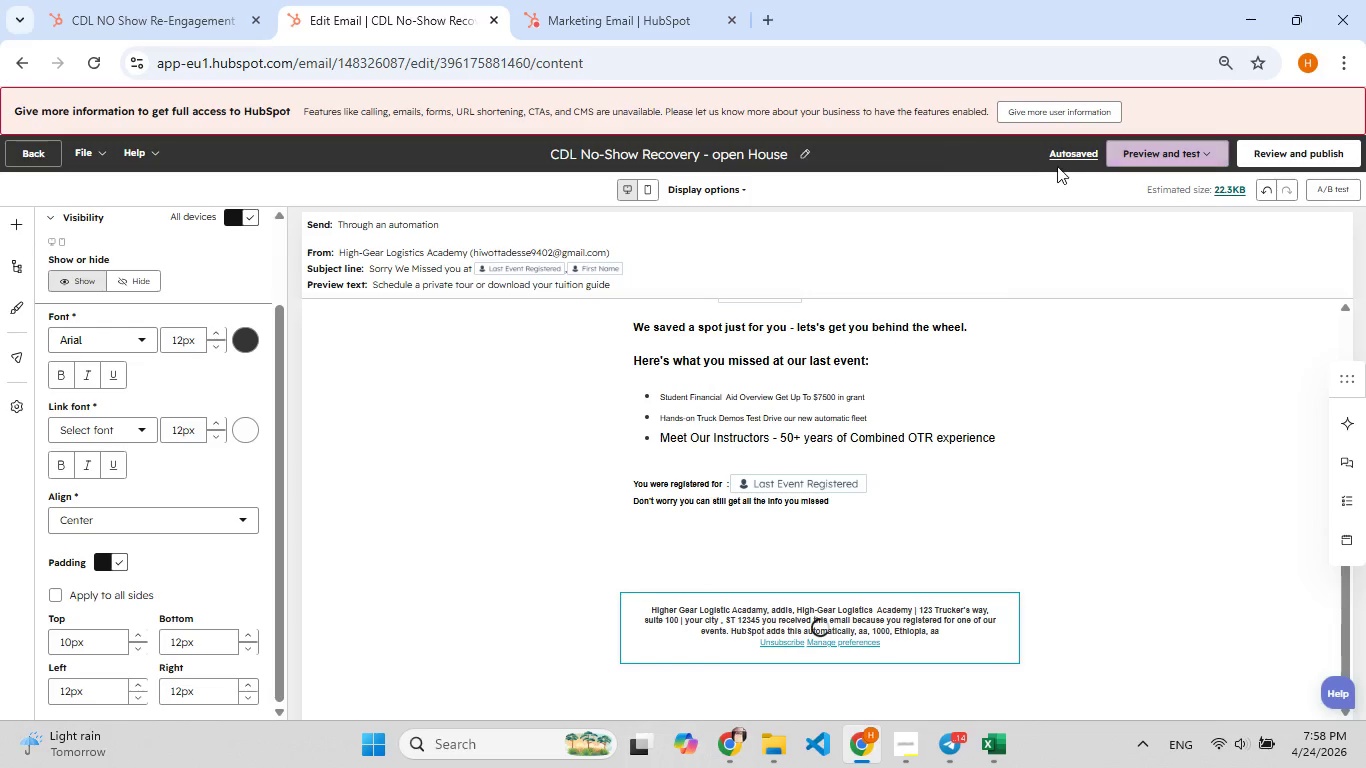 
left_click([1054, 154])
 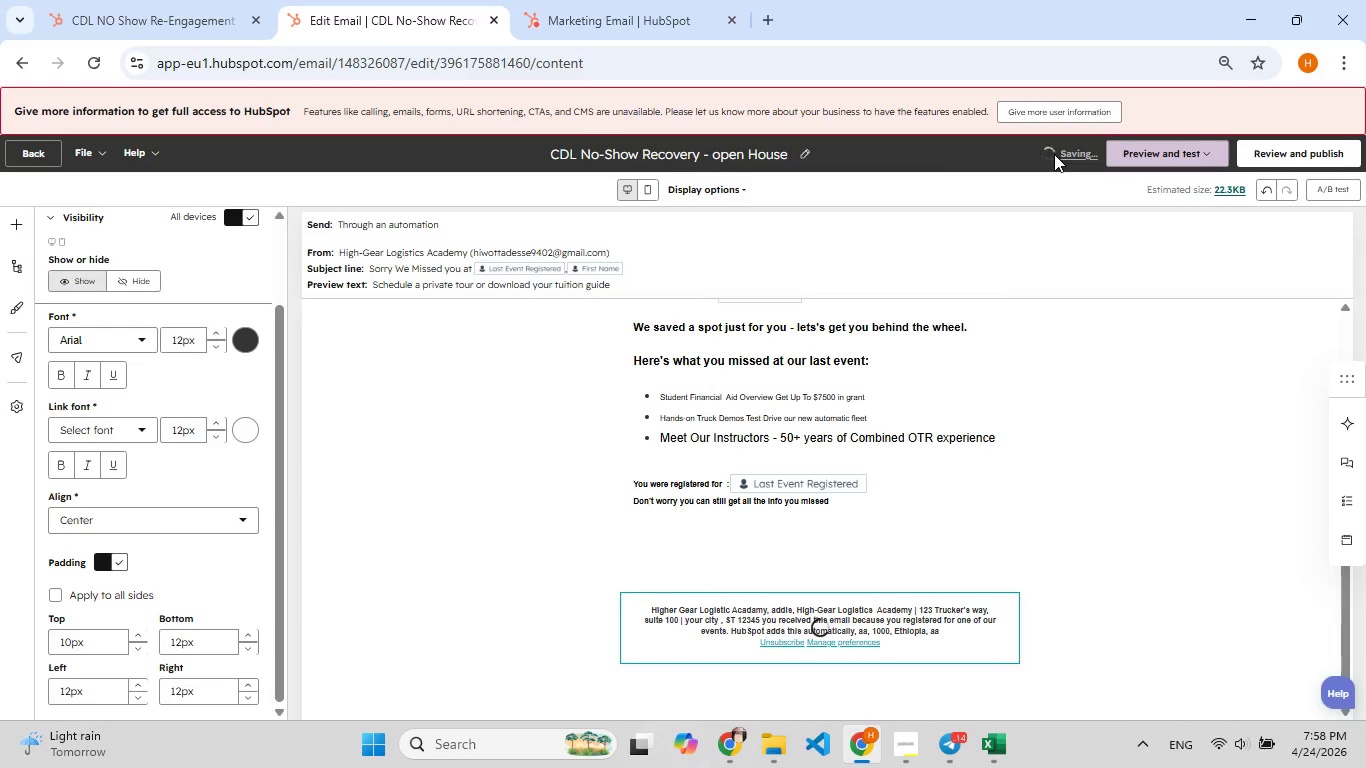 
mouse_move([1277, 174])
 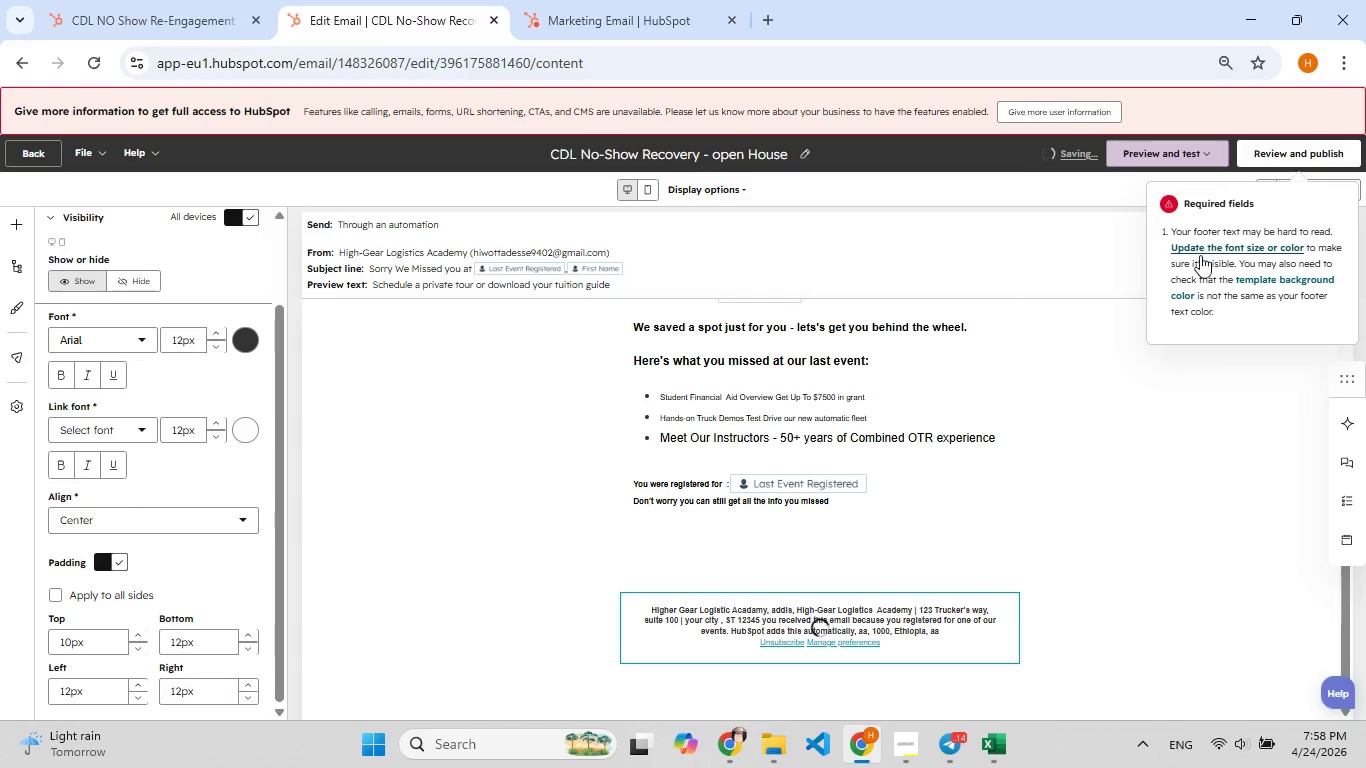 
left_click([1200, 264])
 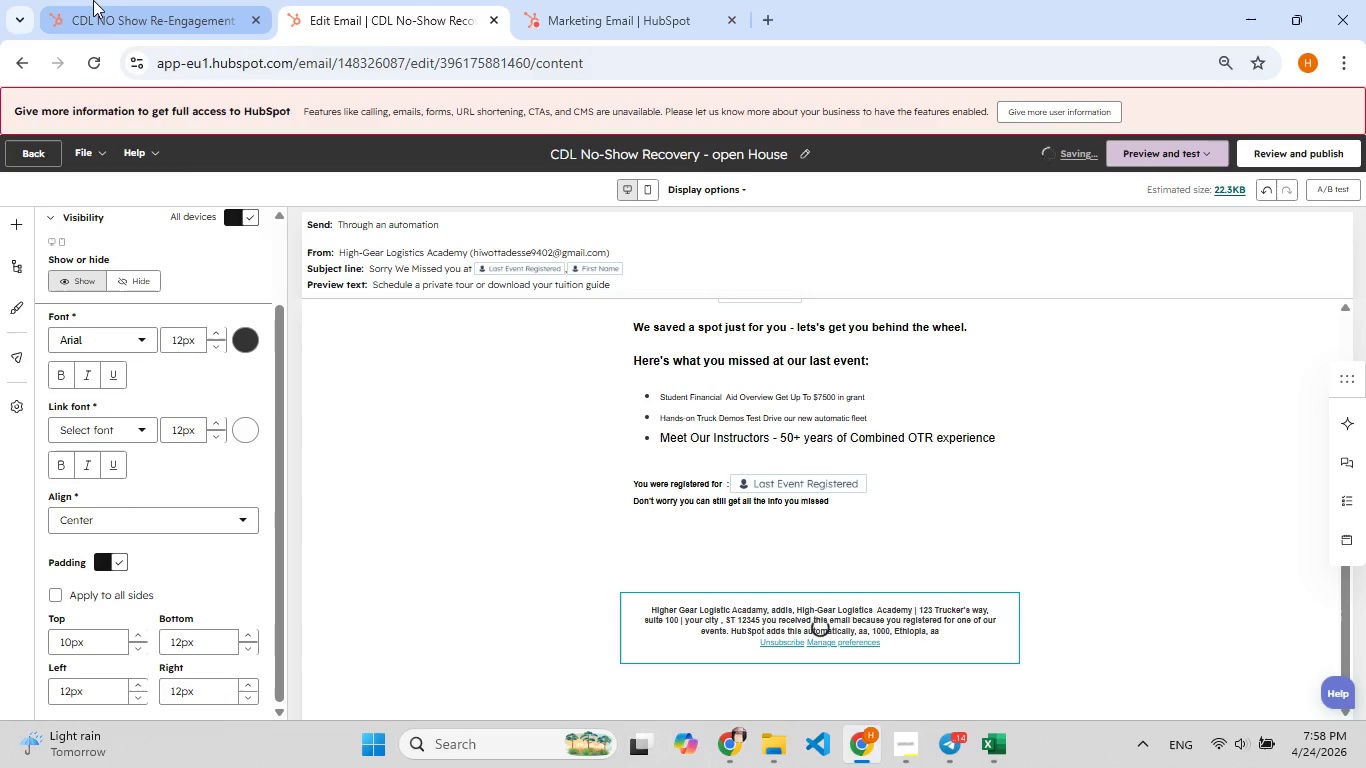 
wait(6.39)
 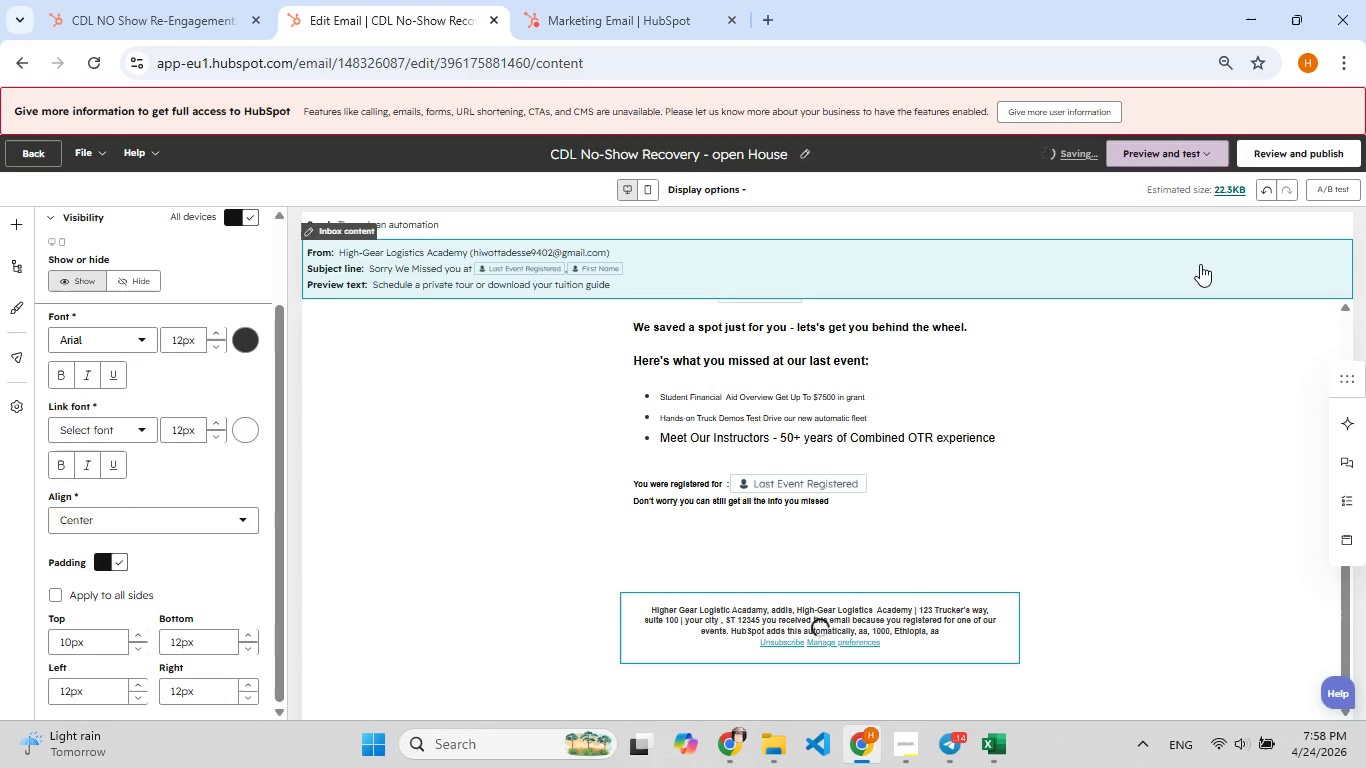 
left_click([1289, 154])
 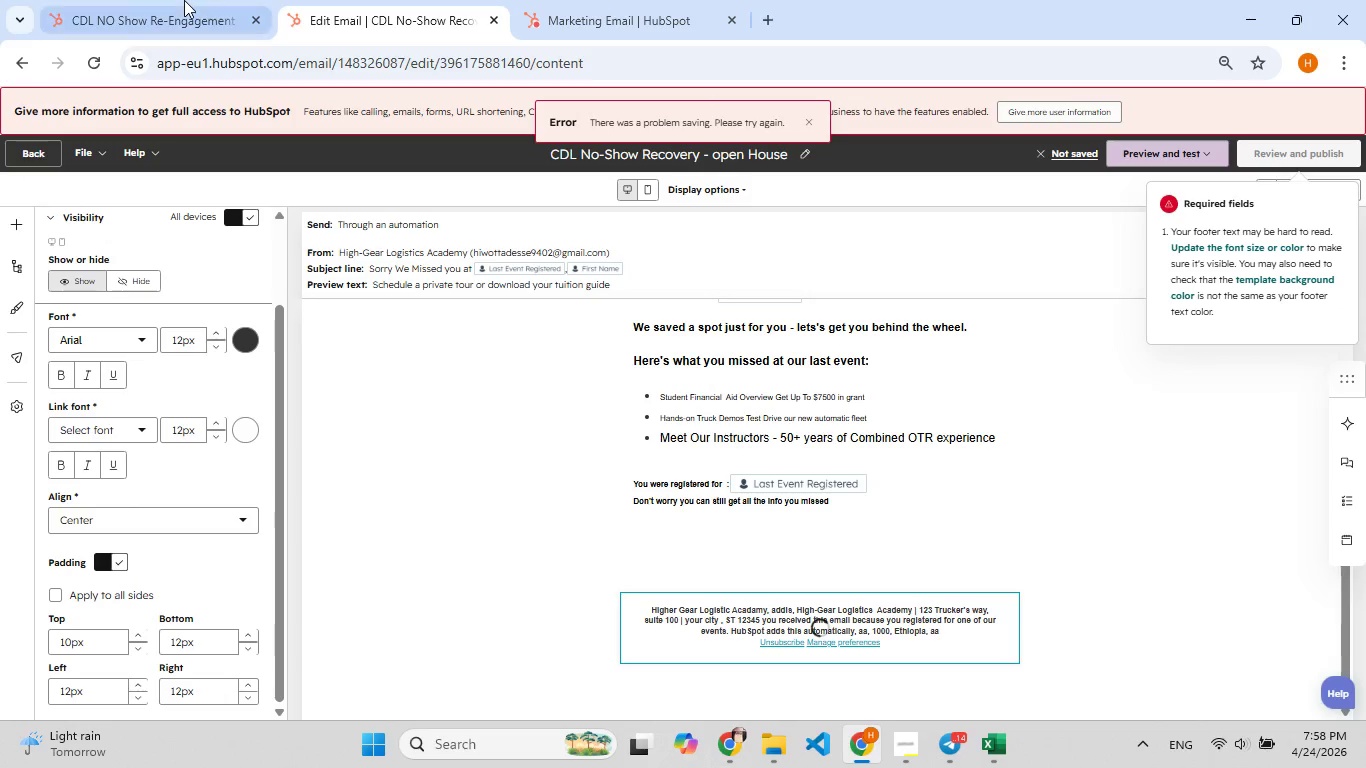 
left_click([184, 0])
 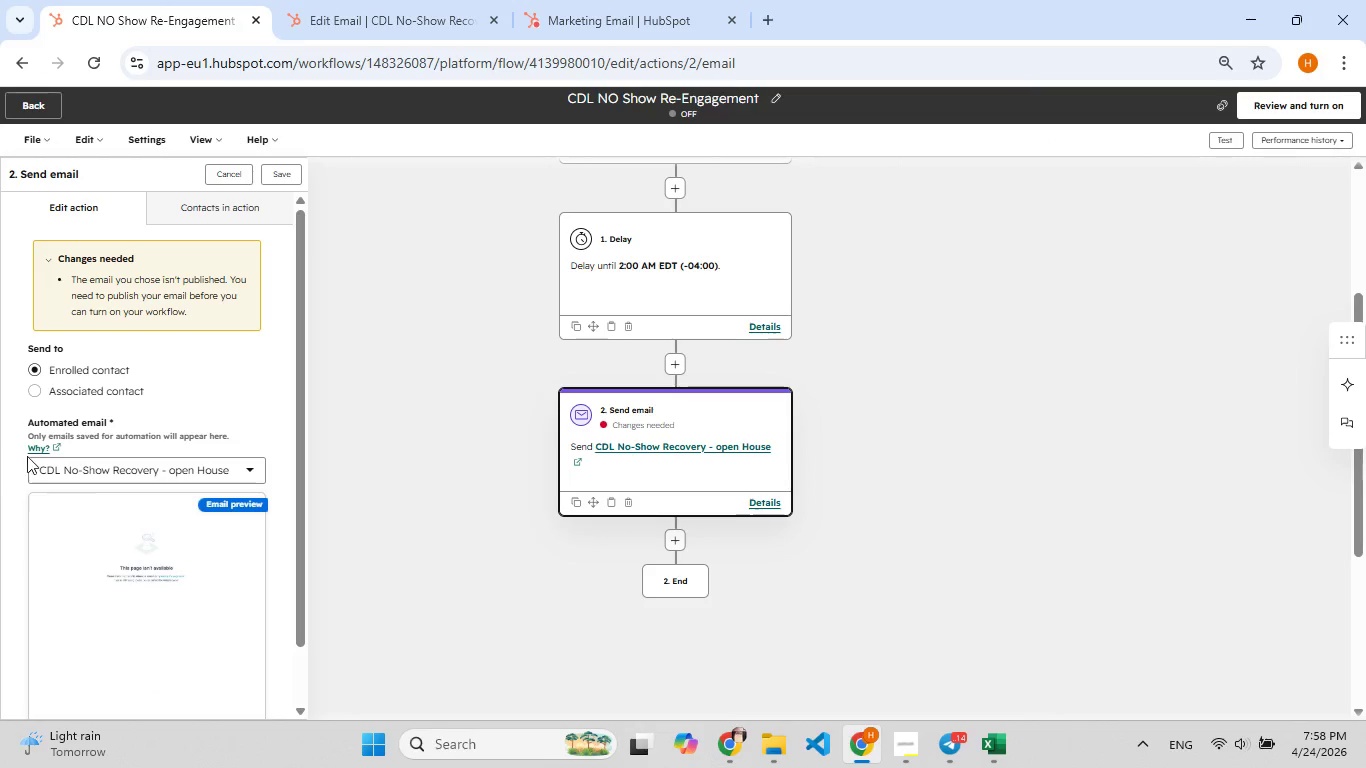 
left_click([85, 468])
 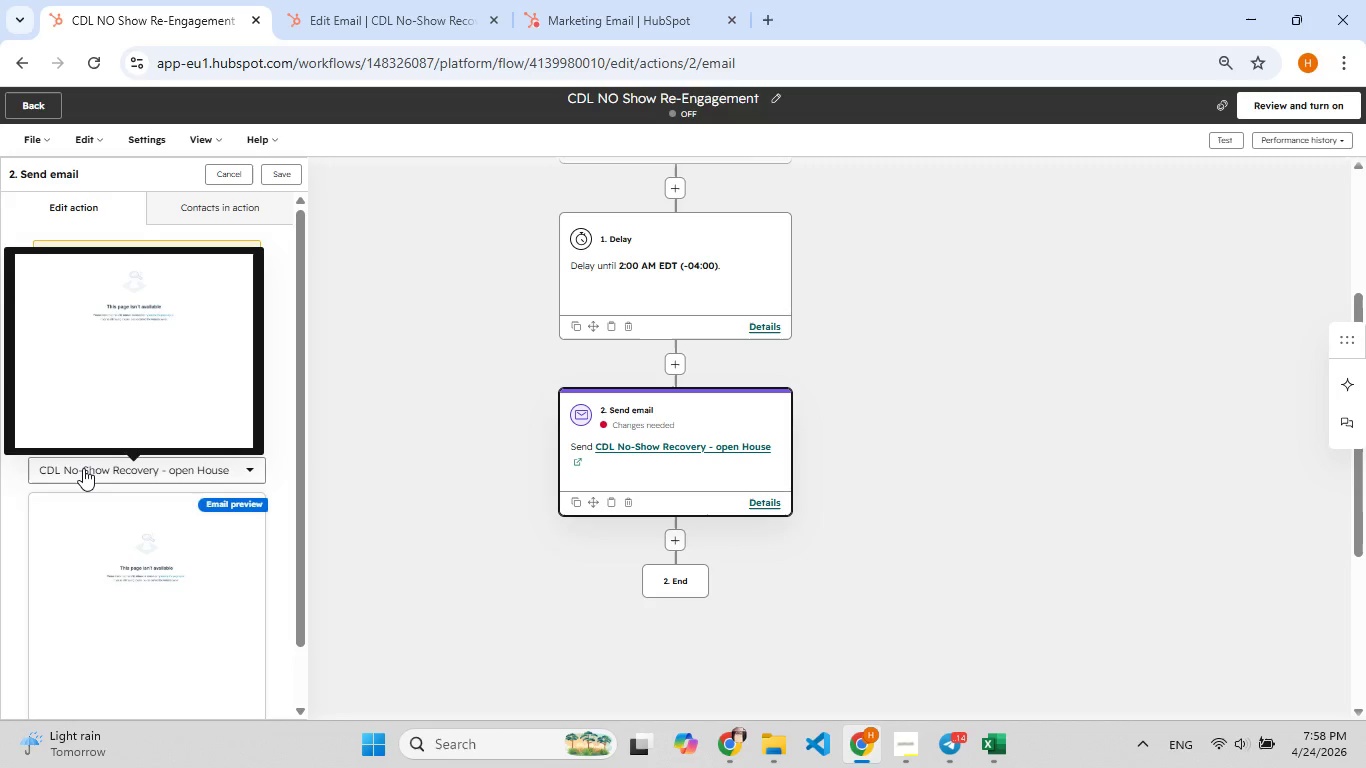 
left_click([82, 480])
 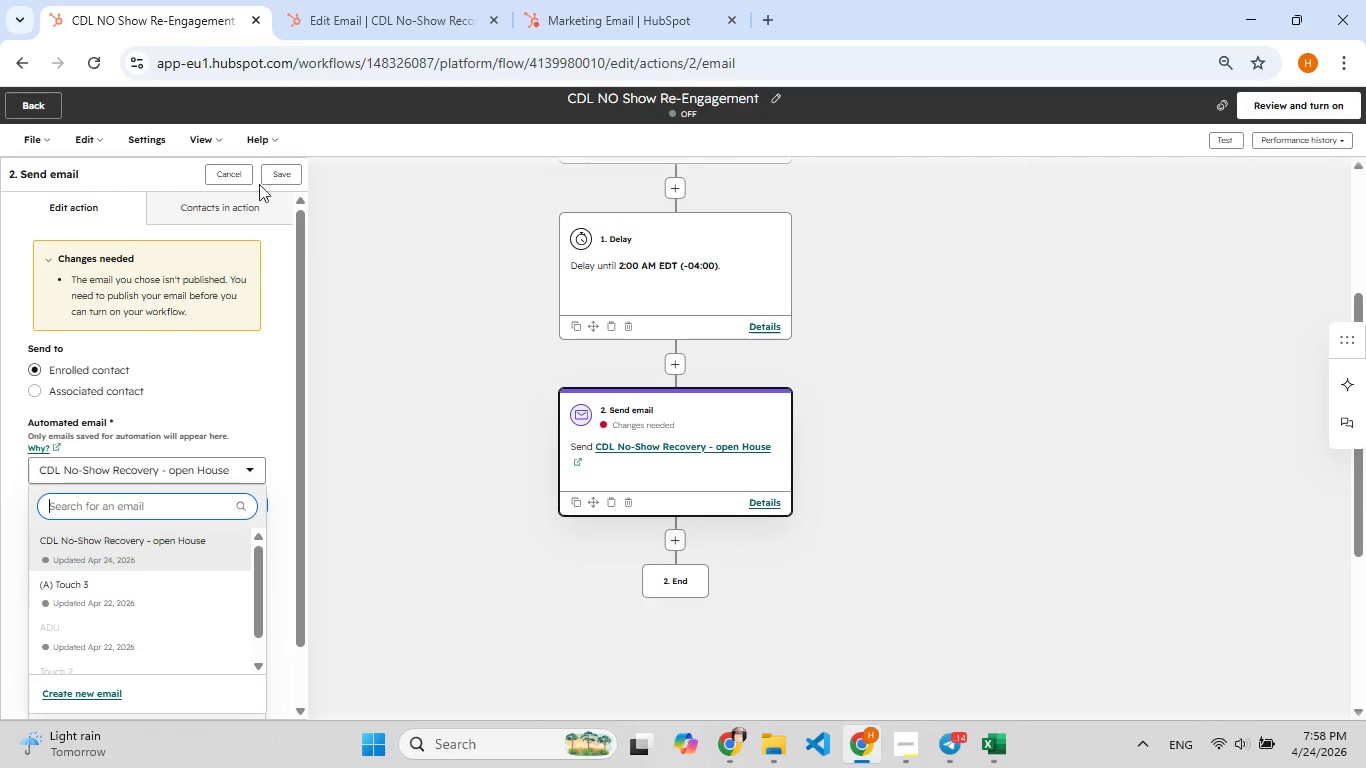 
left_click([275, 173])
 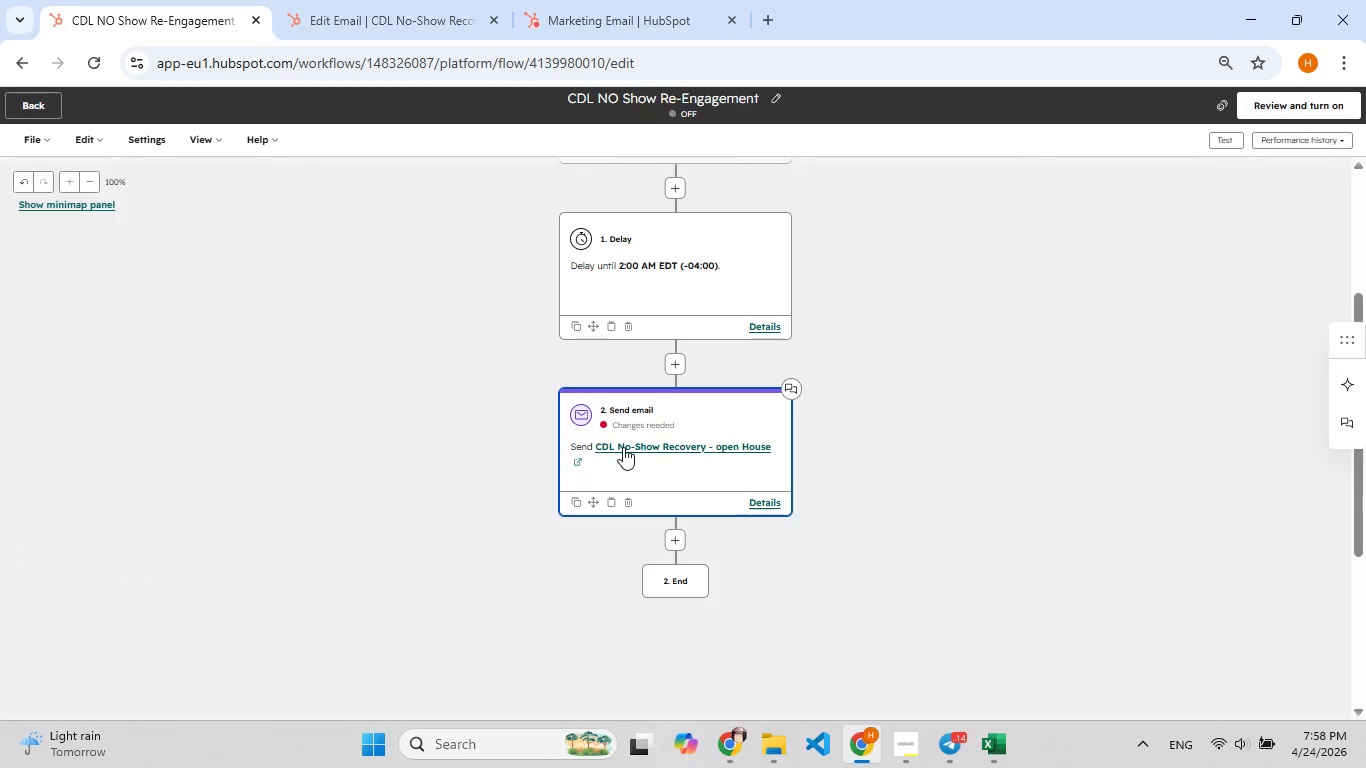 
wait(6.27)
 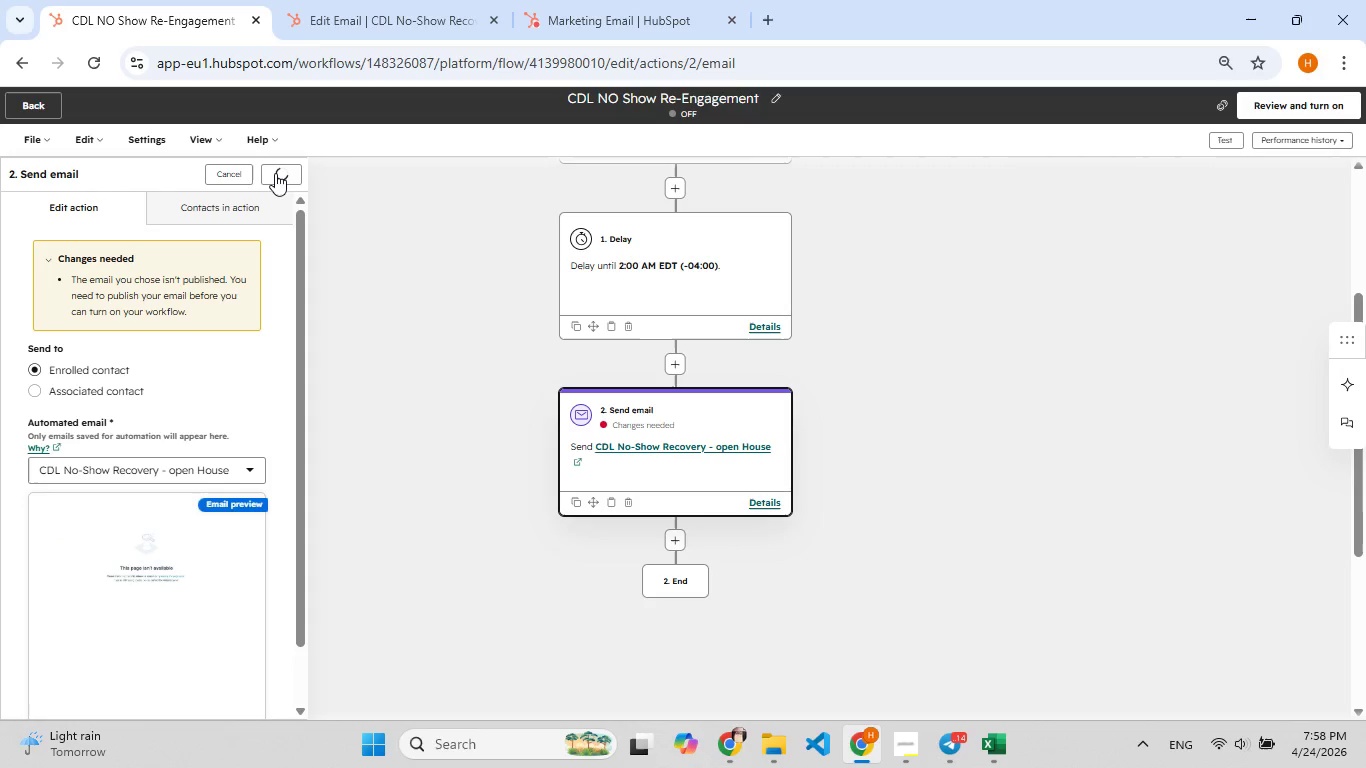 
left_click([623, 447])
 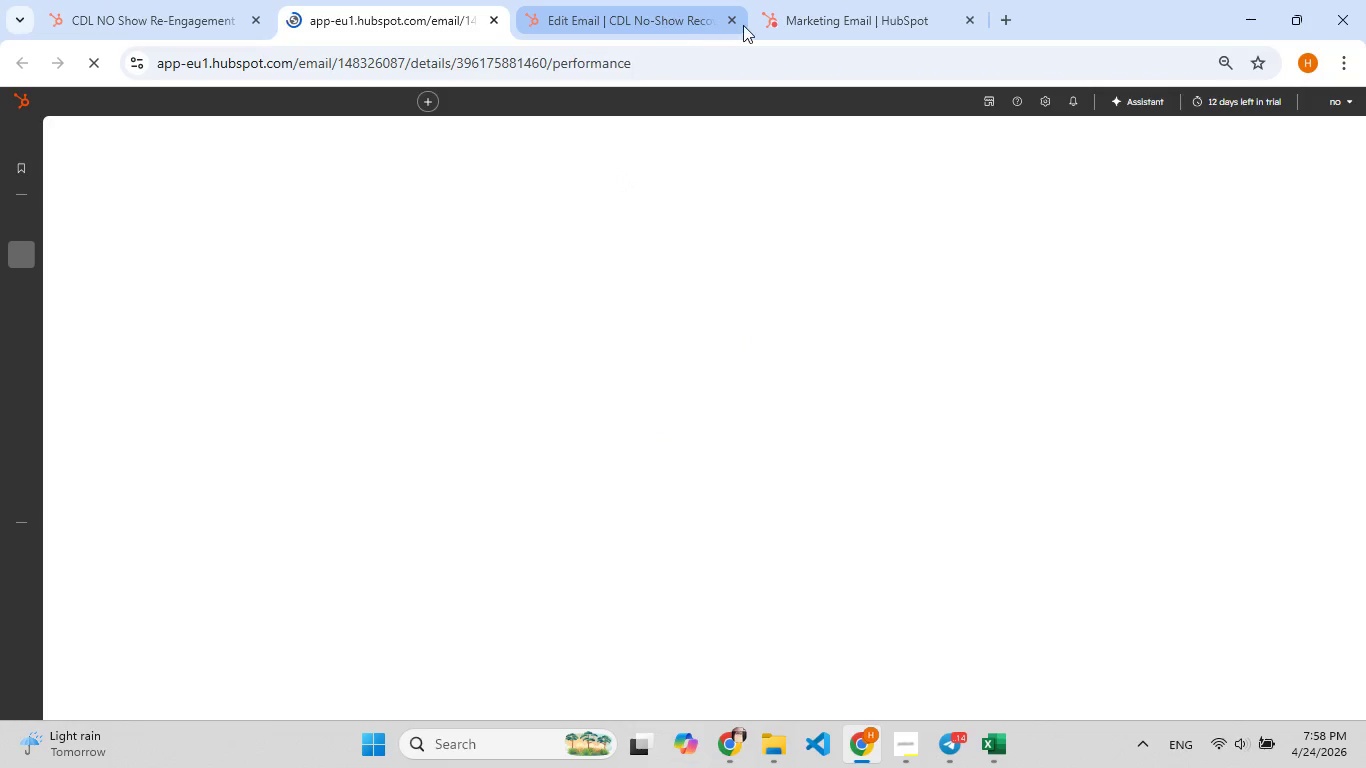 
left_click([732, 20])
 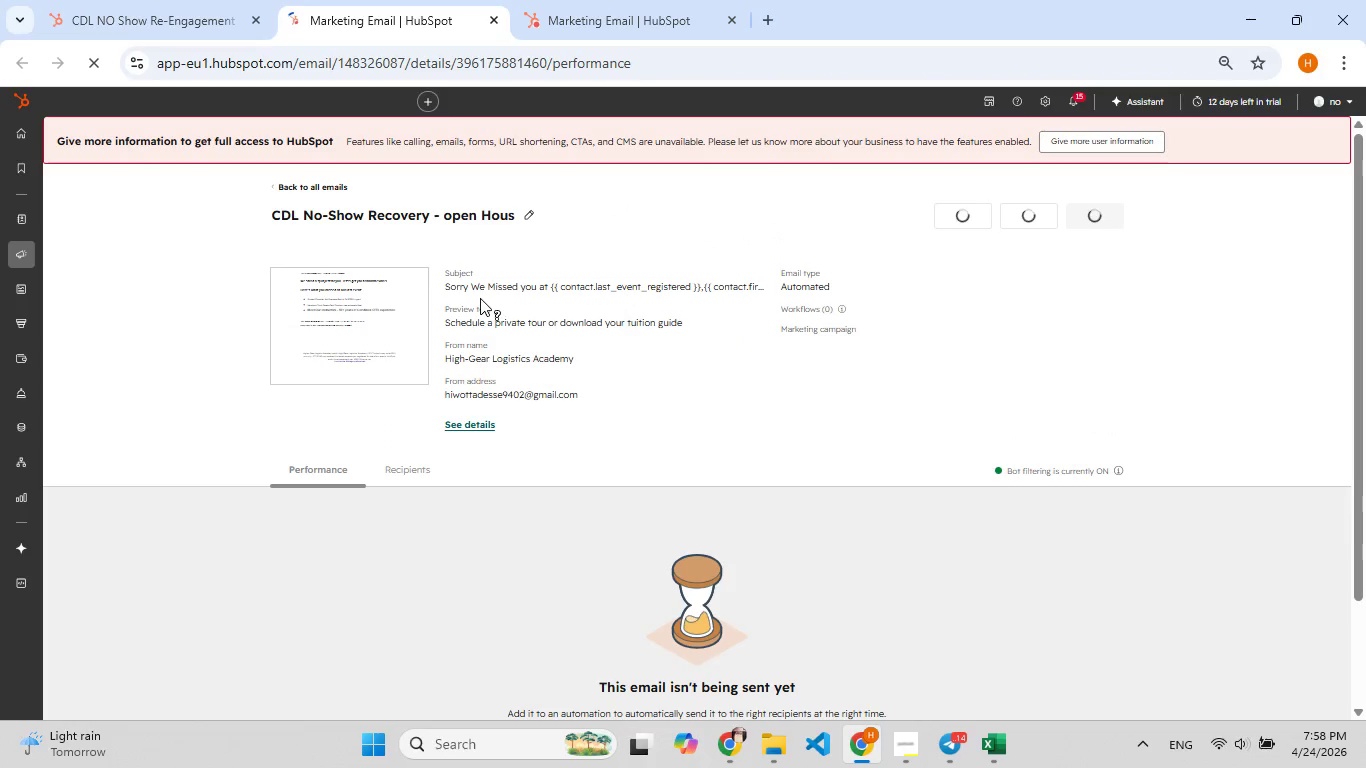 
scroll: coordinate [480, 299], scroll_direction: up, amount: 1.0
 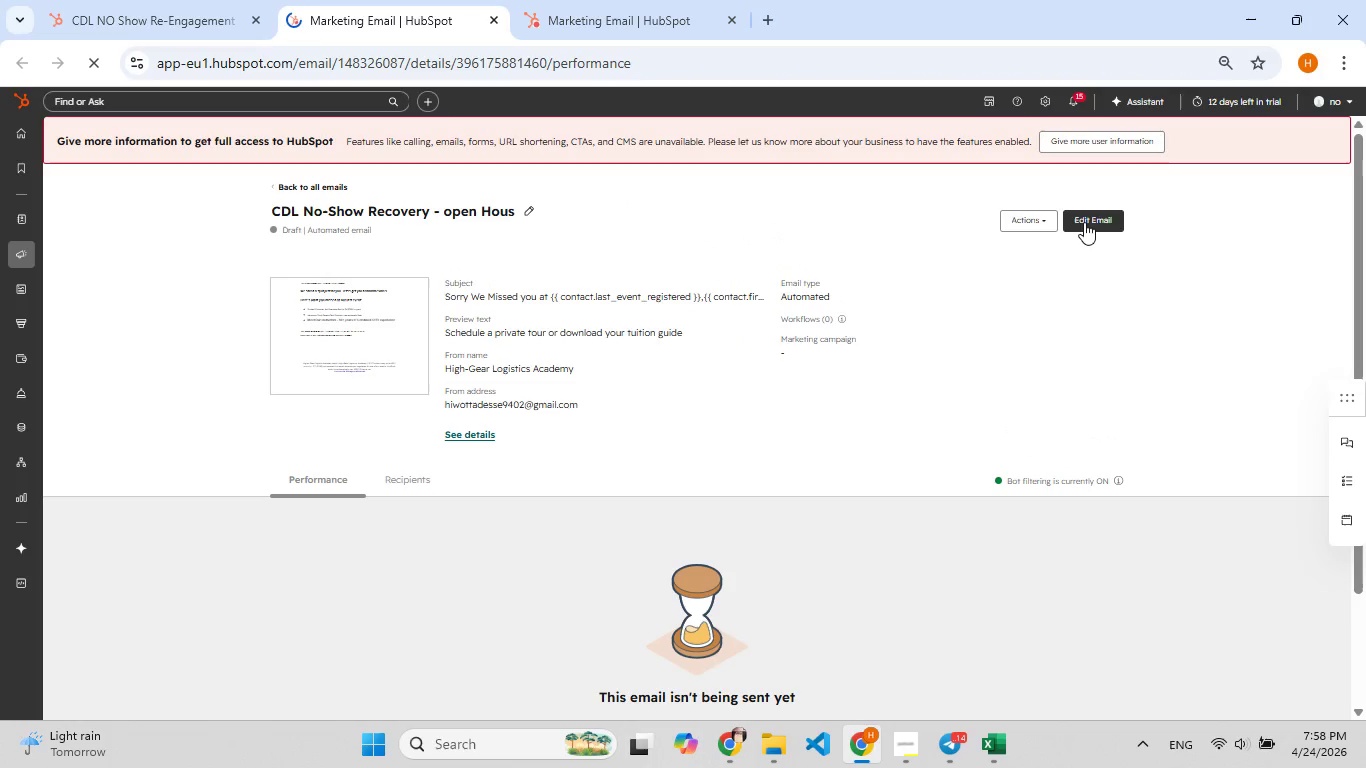 
left_click([1037, 221])
 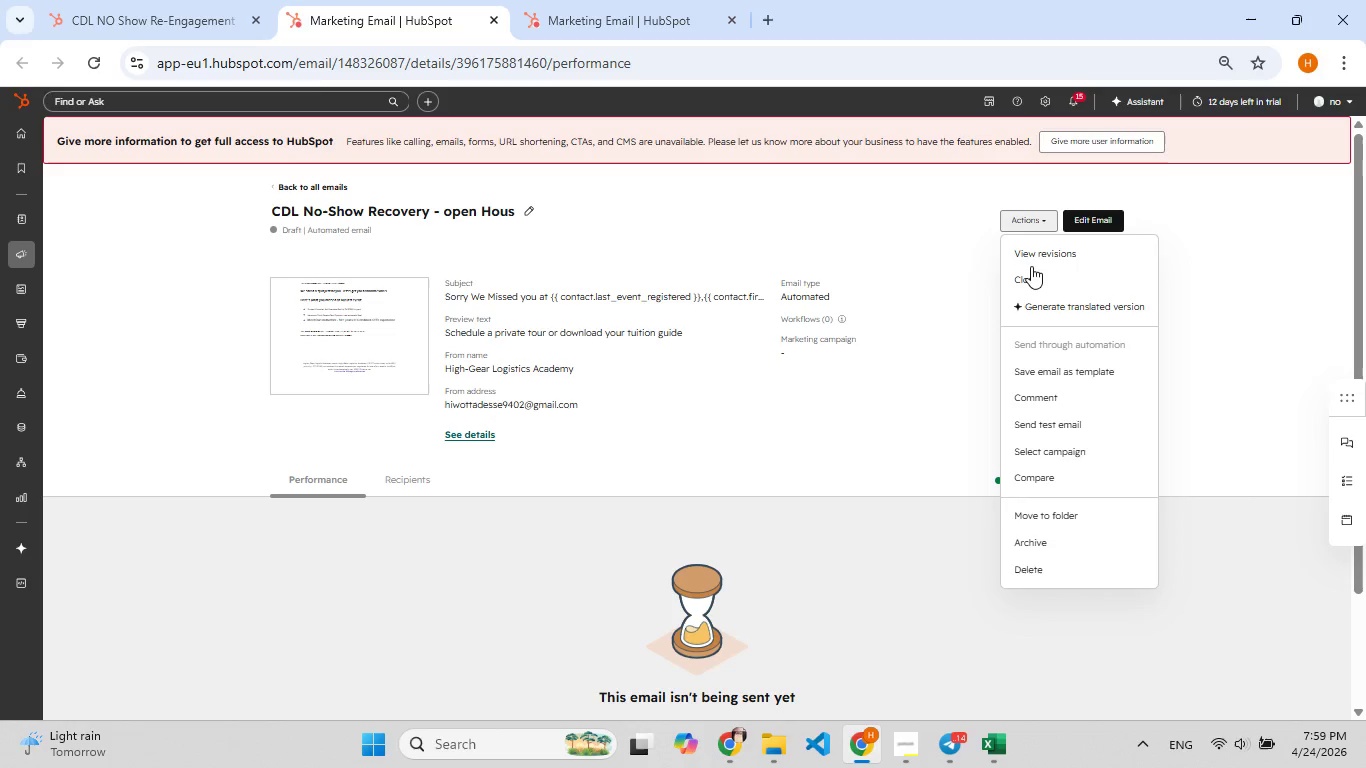 
wait(8.42)
 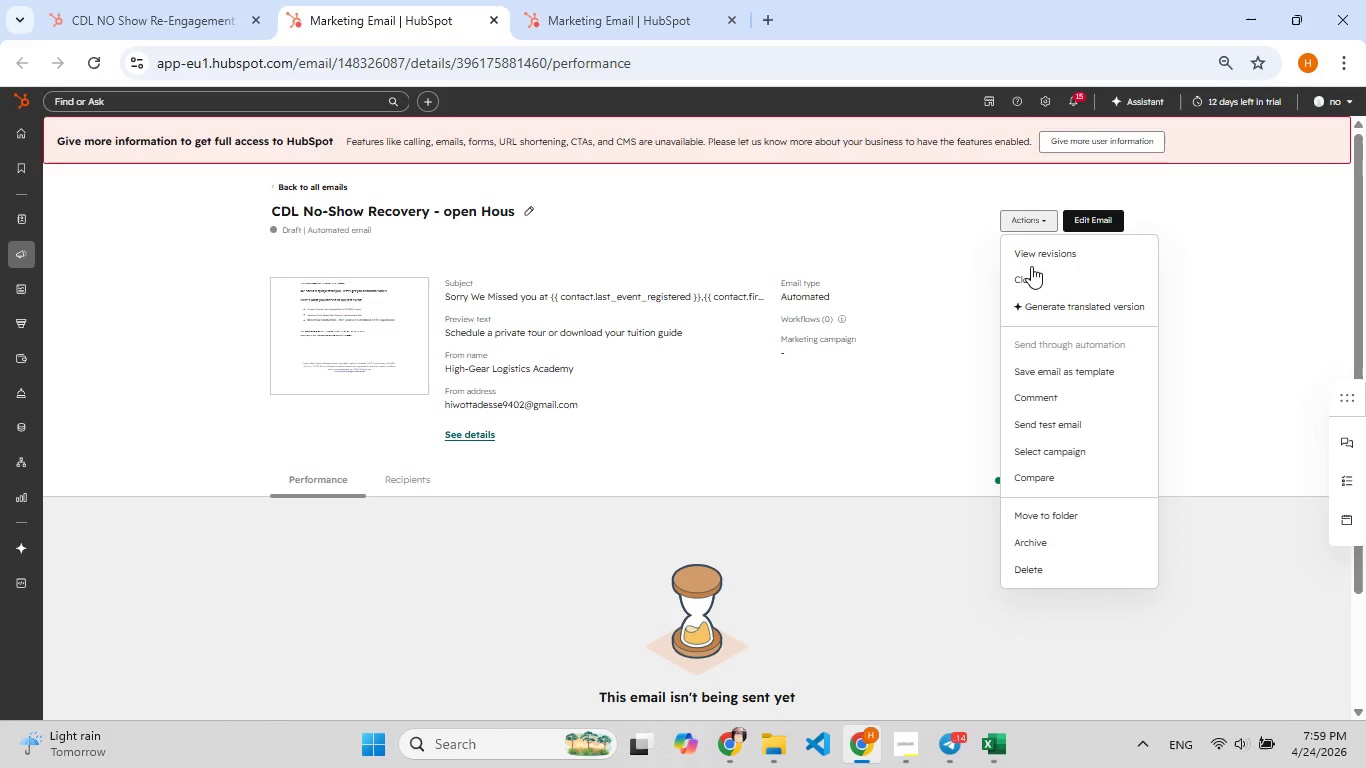 
left_click([1042, 436])
 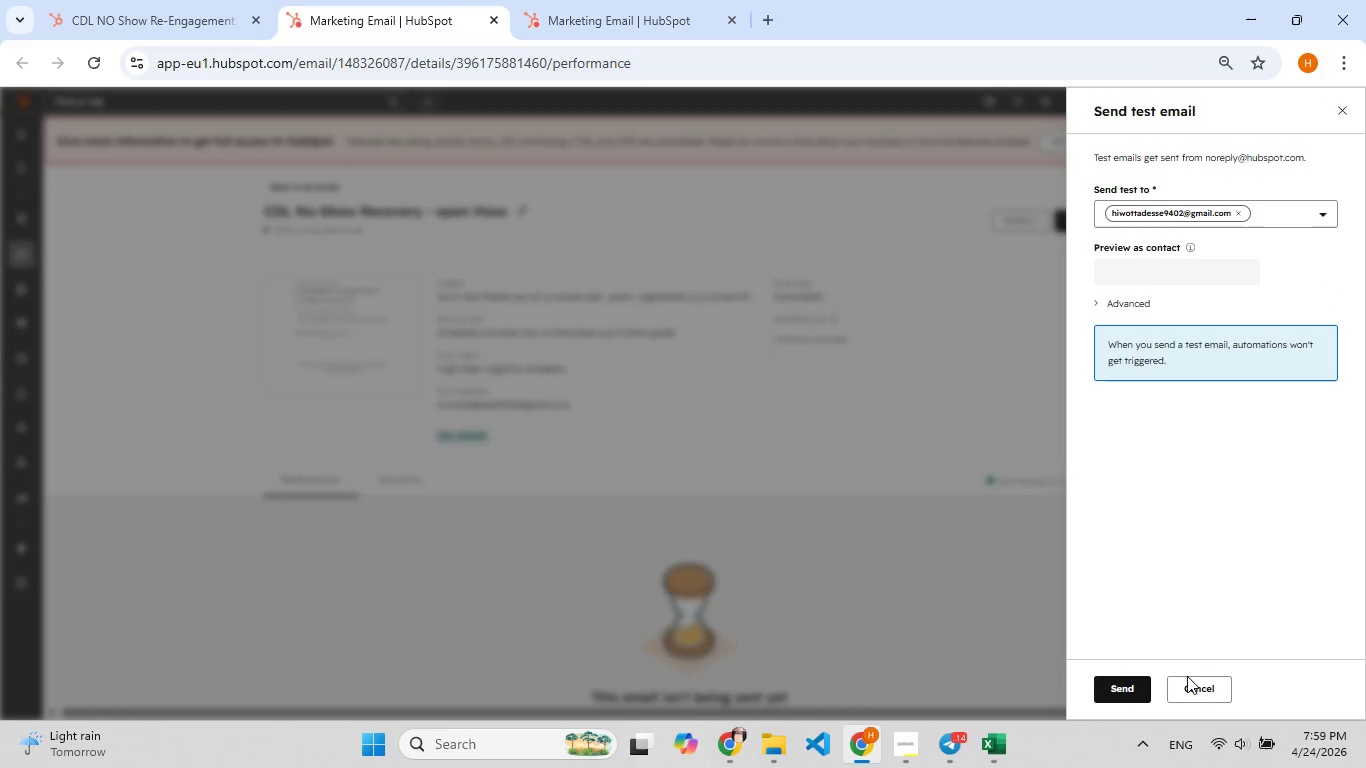 
left_click([1132, 682])
 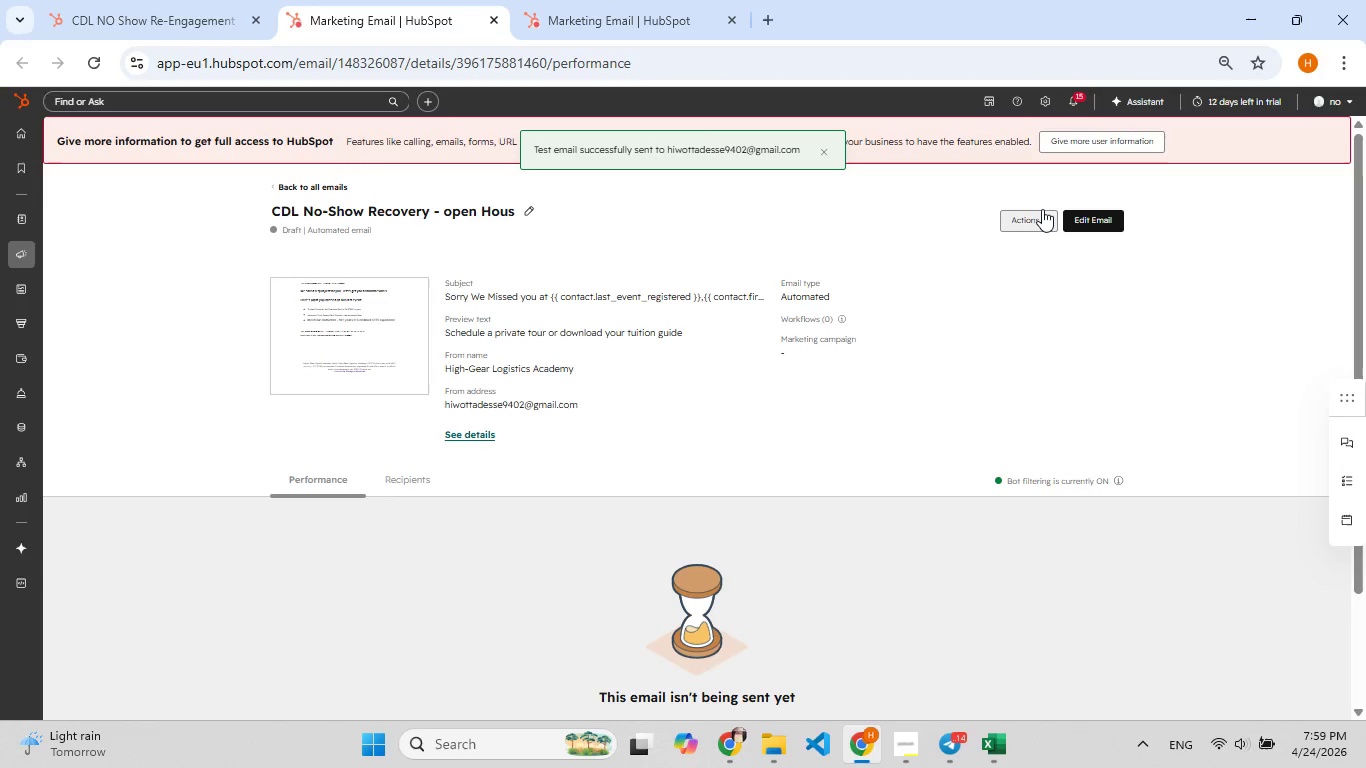 
wait(9.8)
 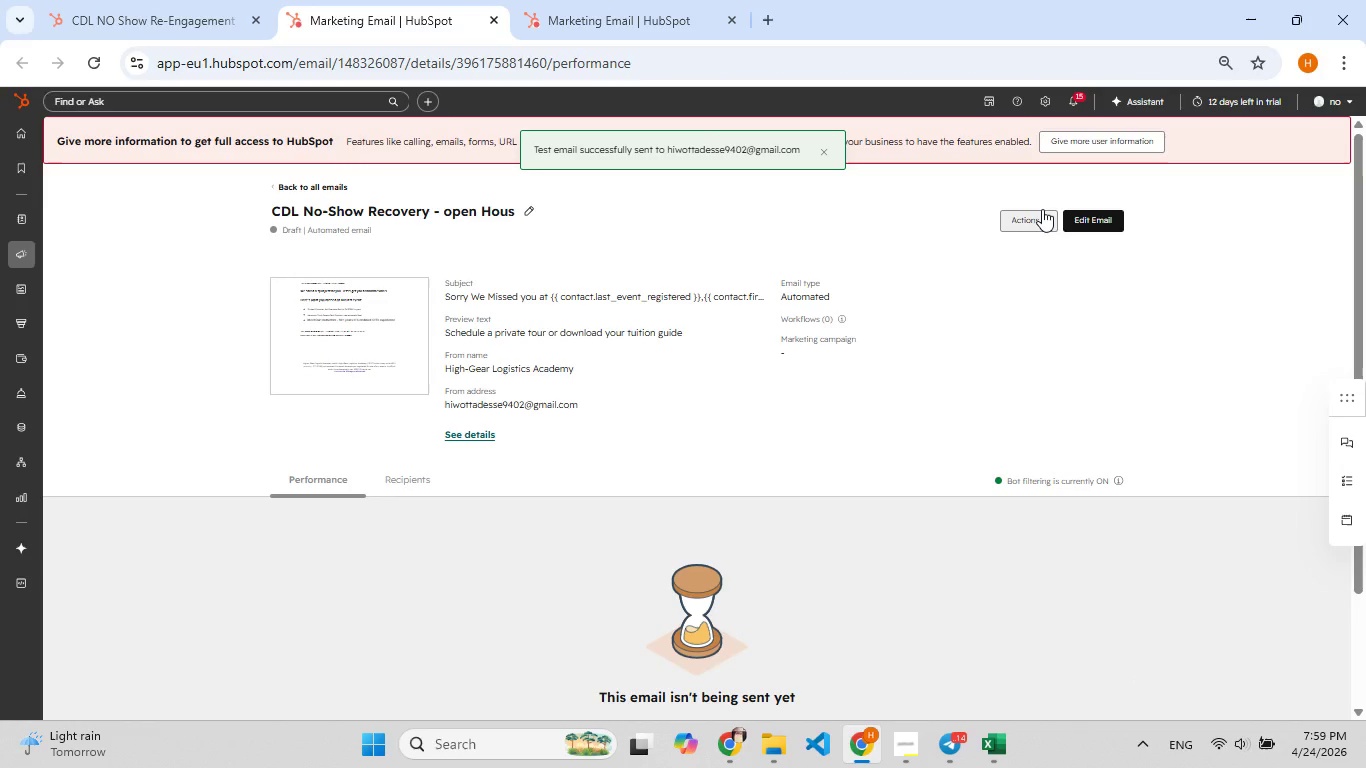 
left_click([99, 32])
 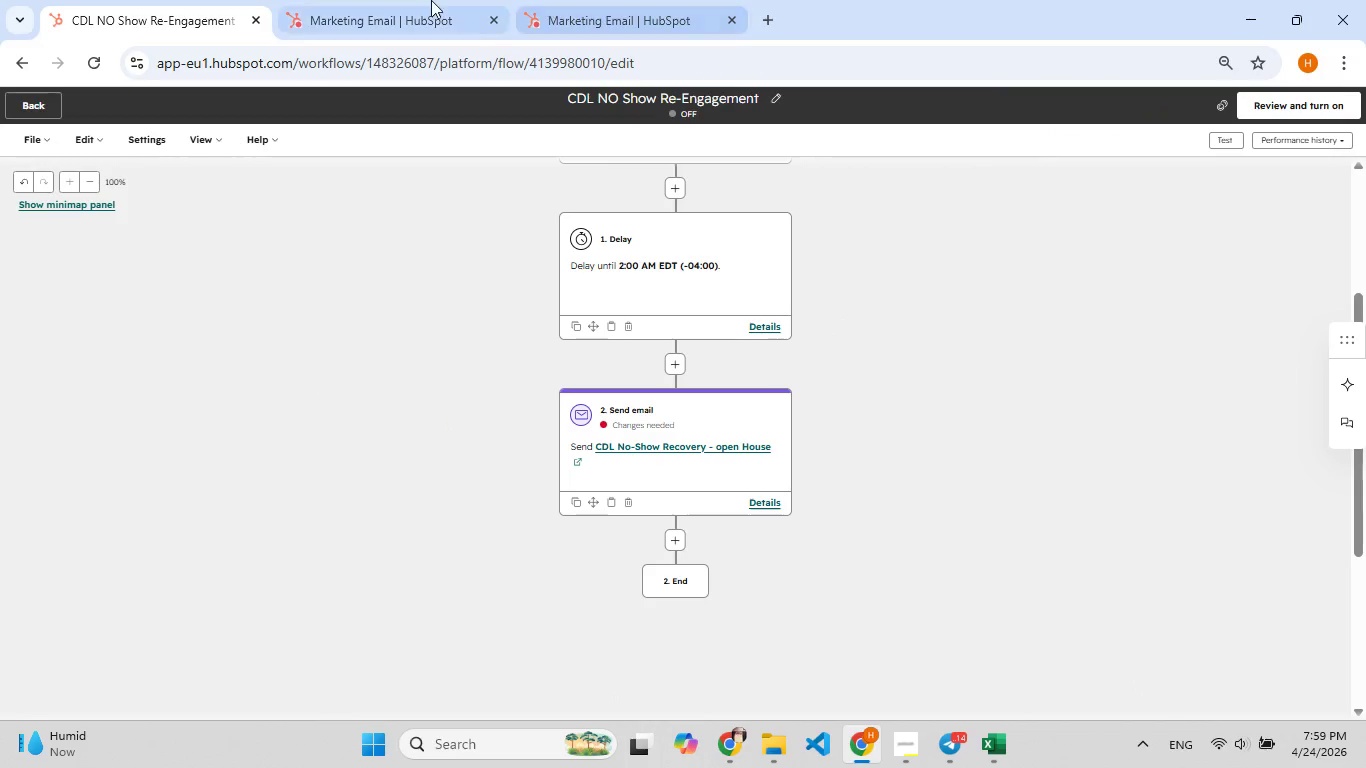 
left_click([394, 6])
 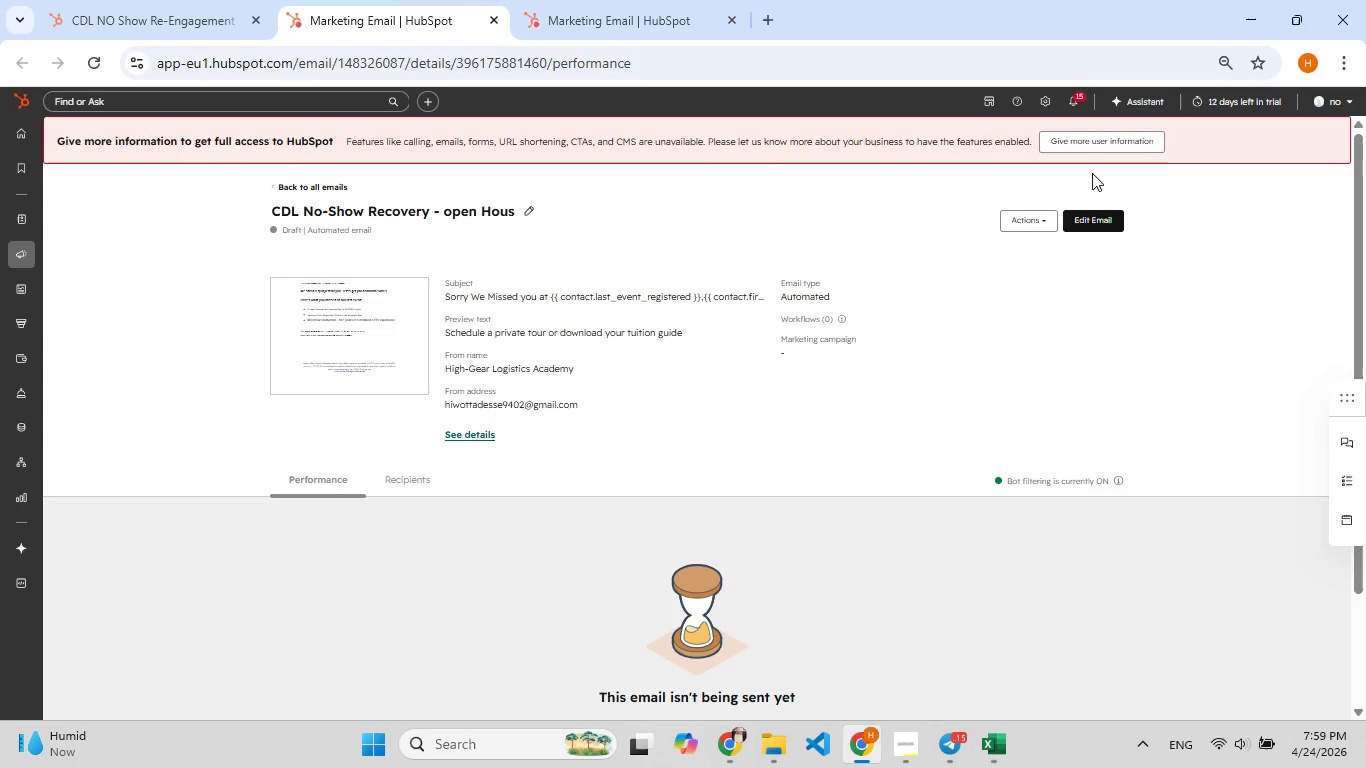 
left_click([1093, 213])
 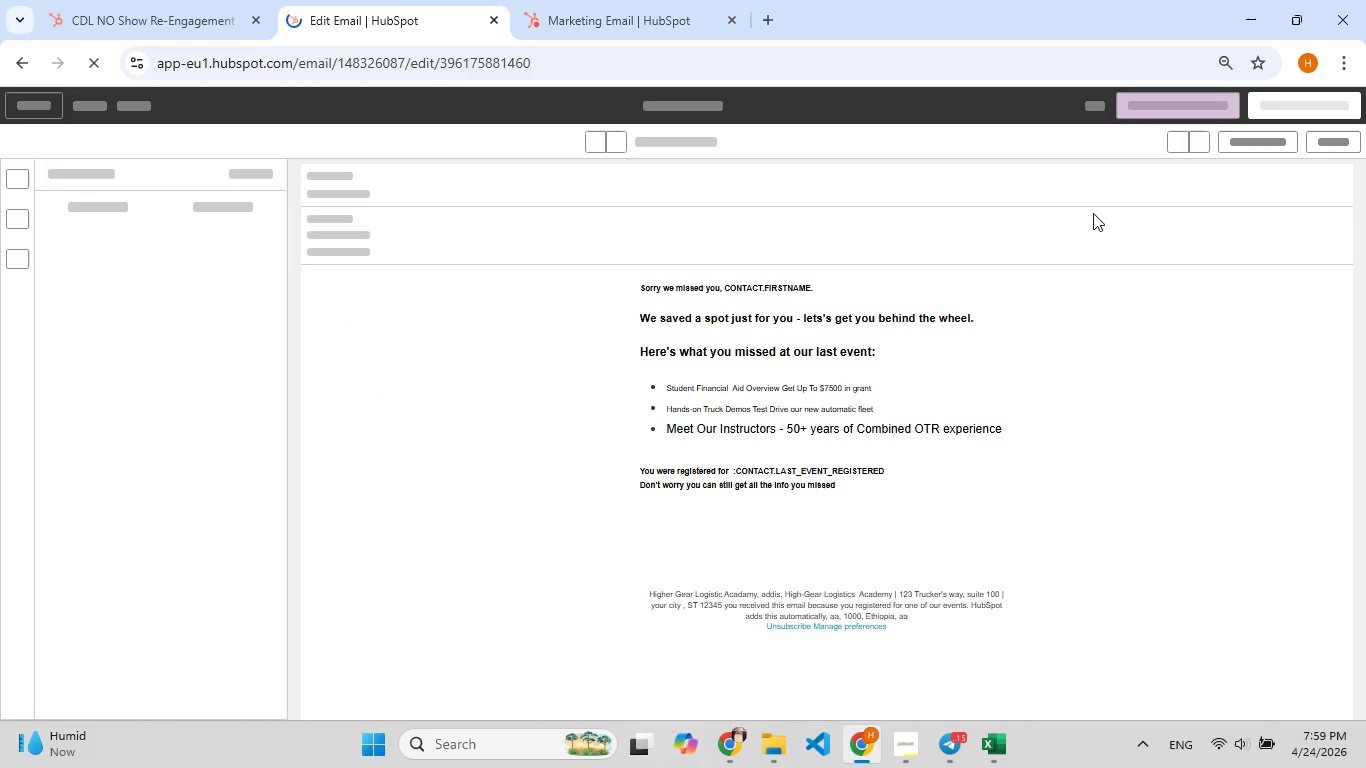 
mouse_move([1273, 176])
 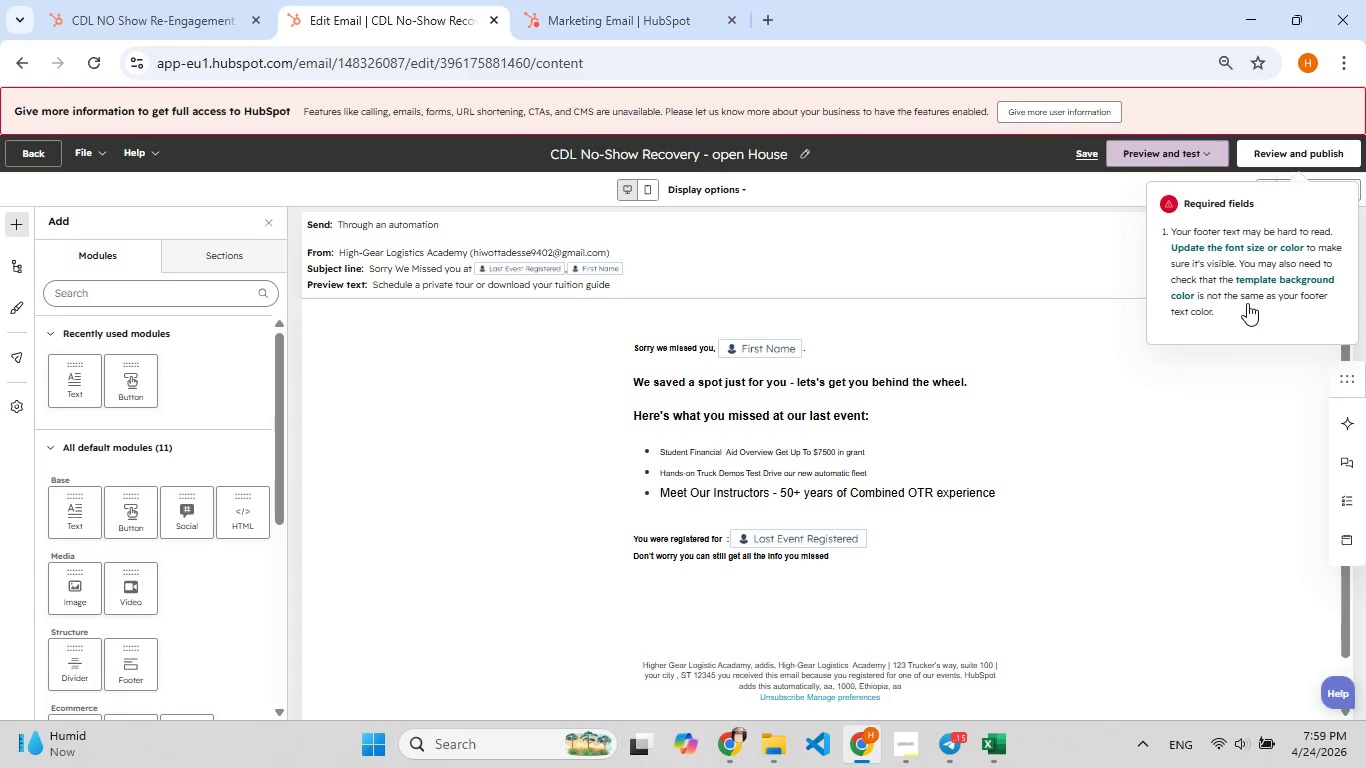 
wait(22.88)
 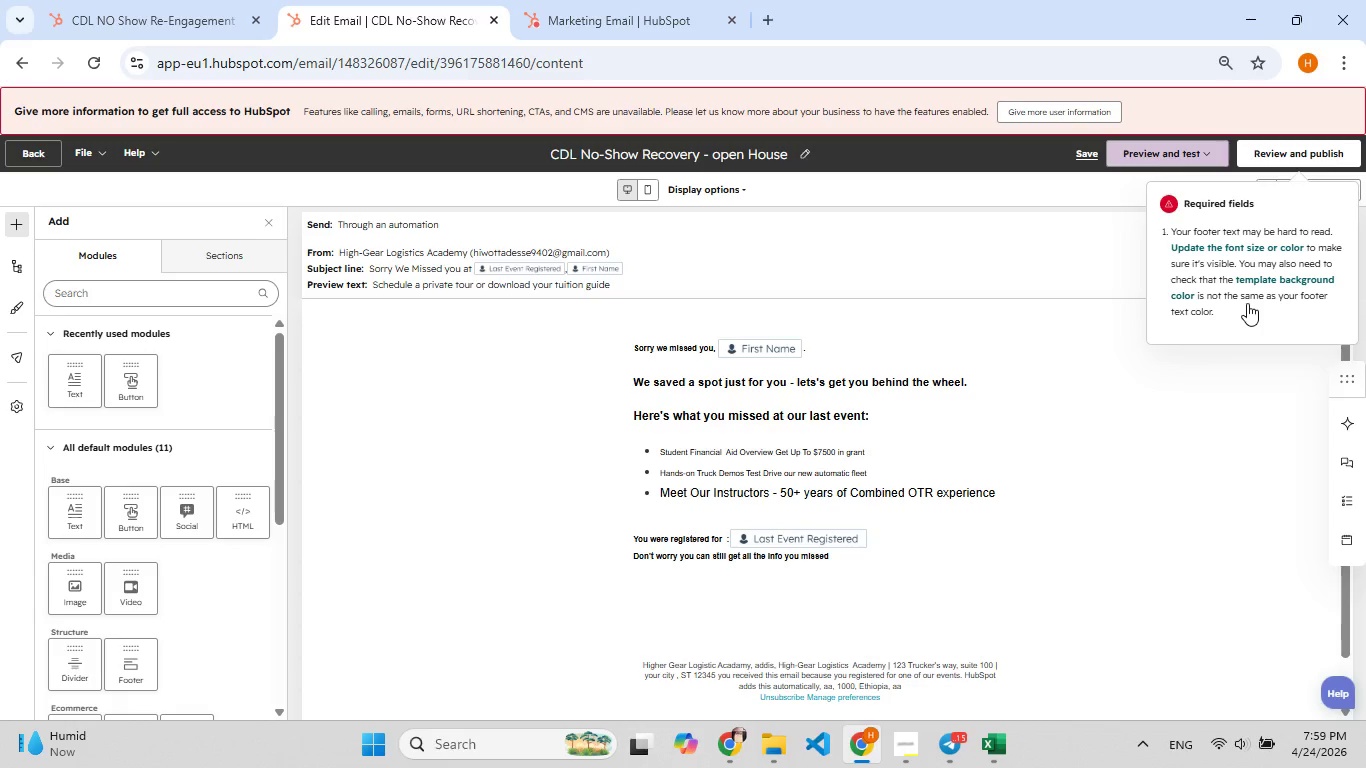 
scroll: coordinate [965, 444], scroll_direction: down, amount: 4.0
 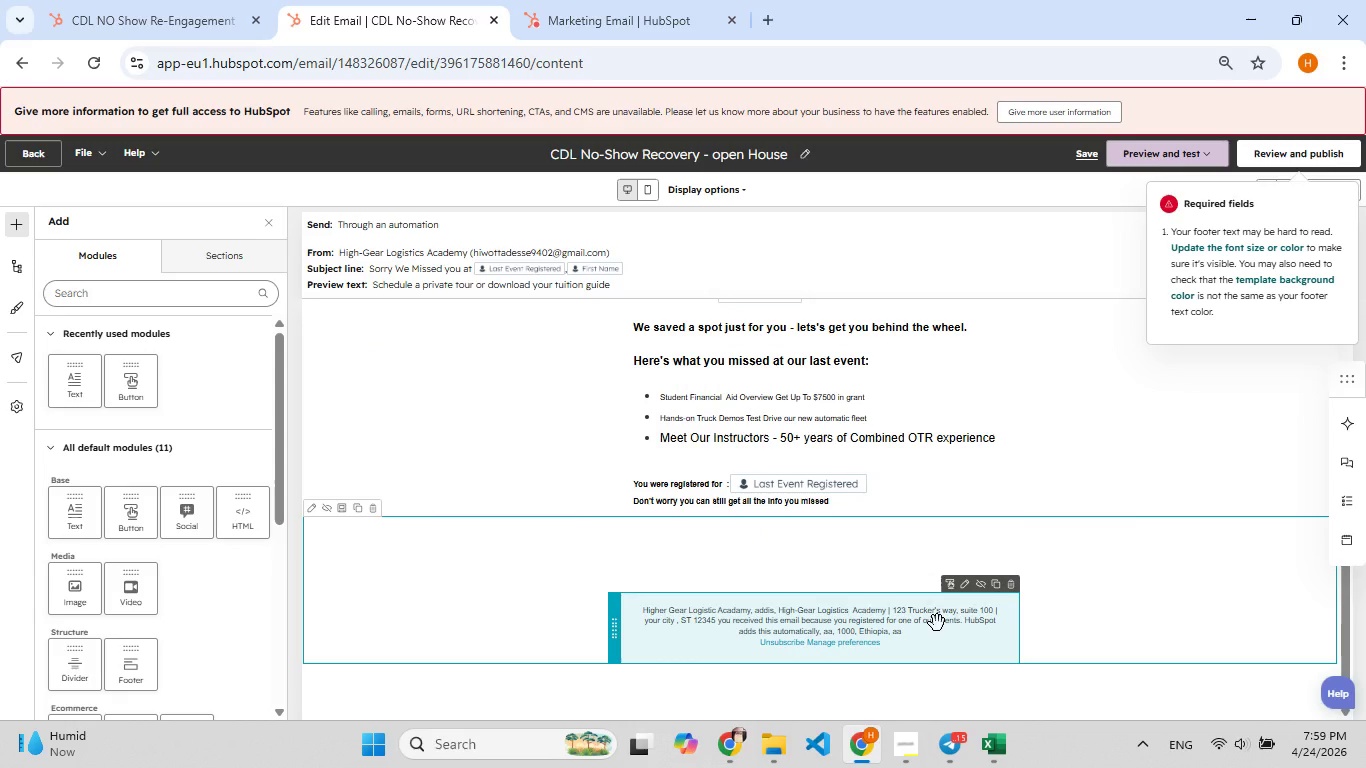 
left_click_drag(start_coordinate=[937, 623], to_coordinate=[916, 542])
 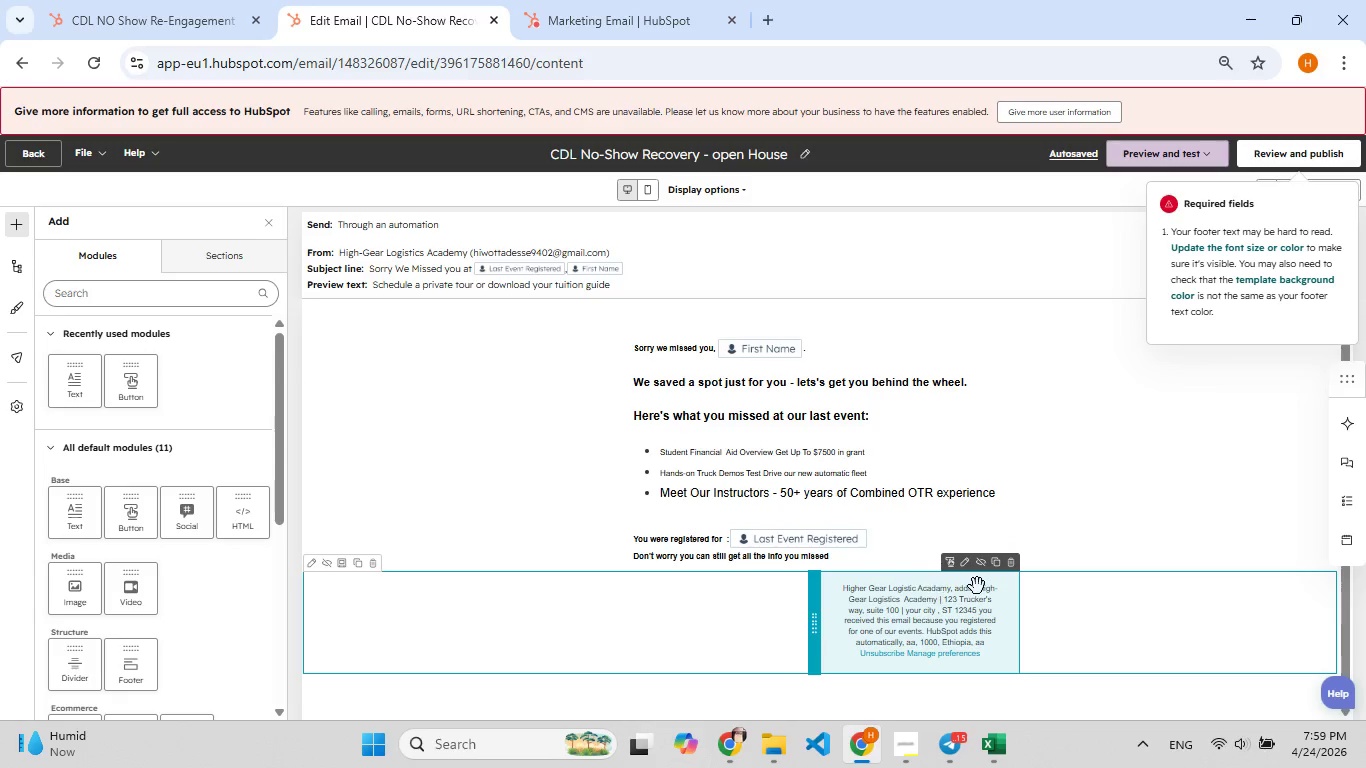 
wait(5.23)
 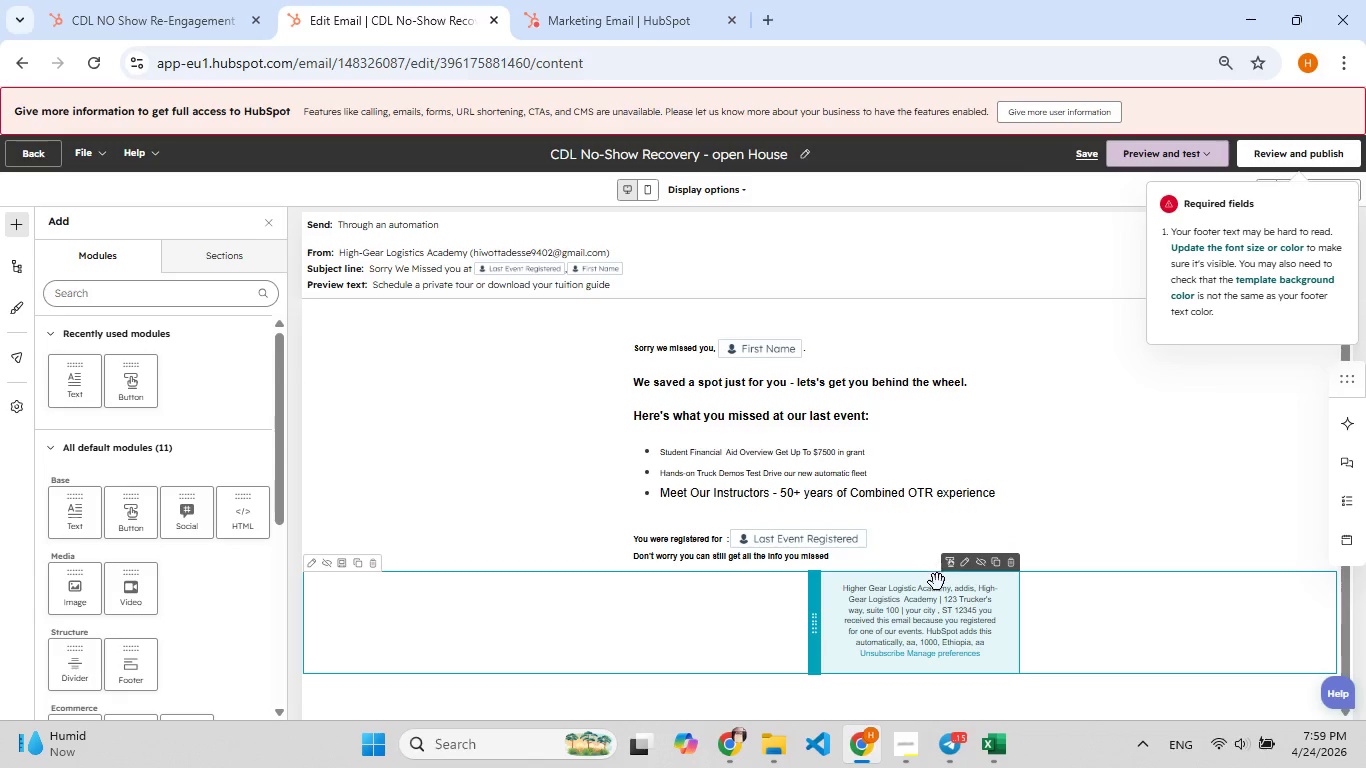 
left_click([848, 445])
 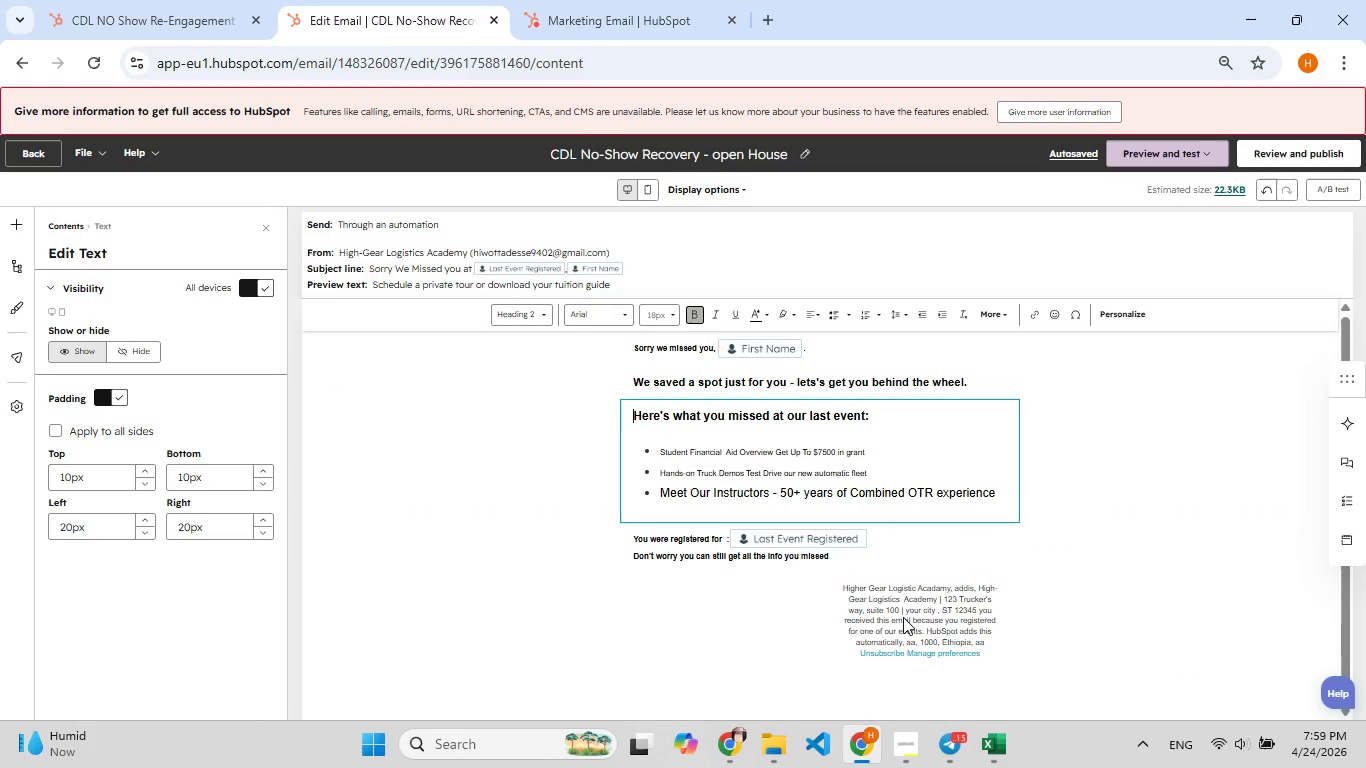 
left_click([903, 617])
 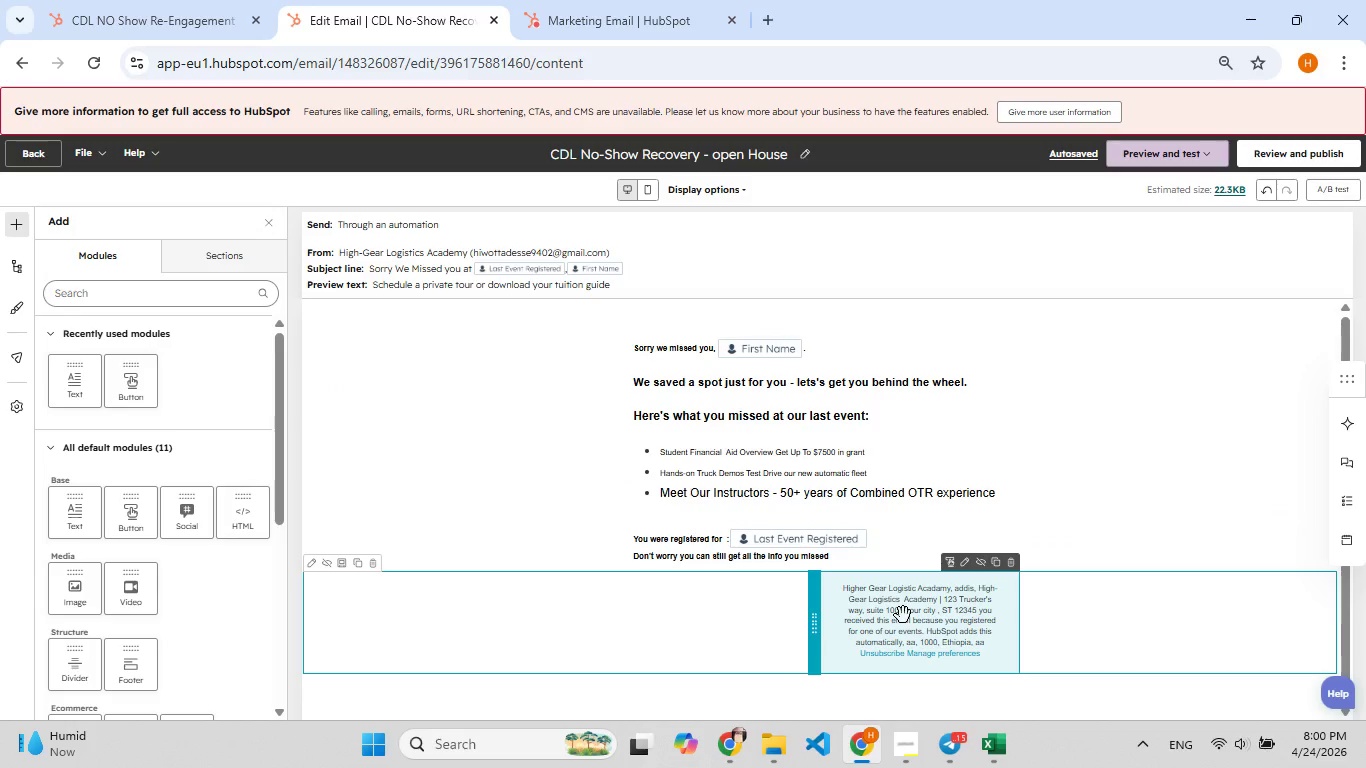 
left_click([937, 626])
 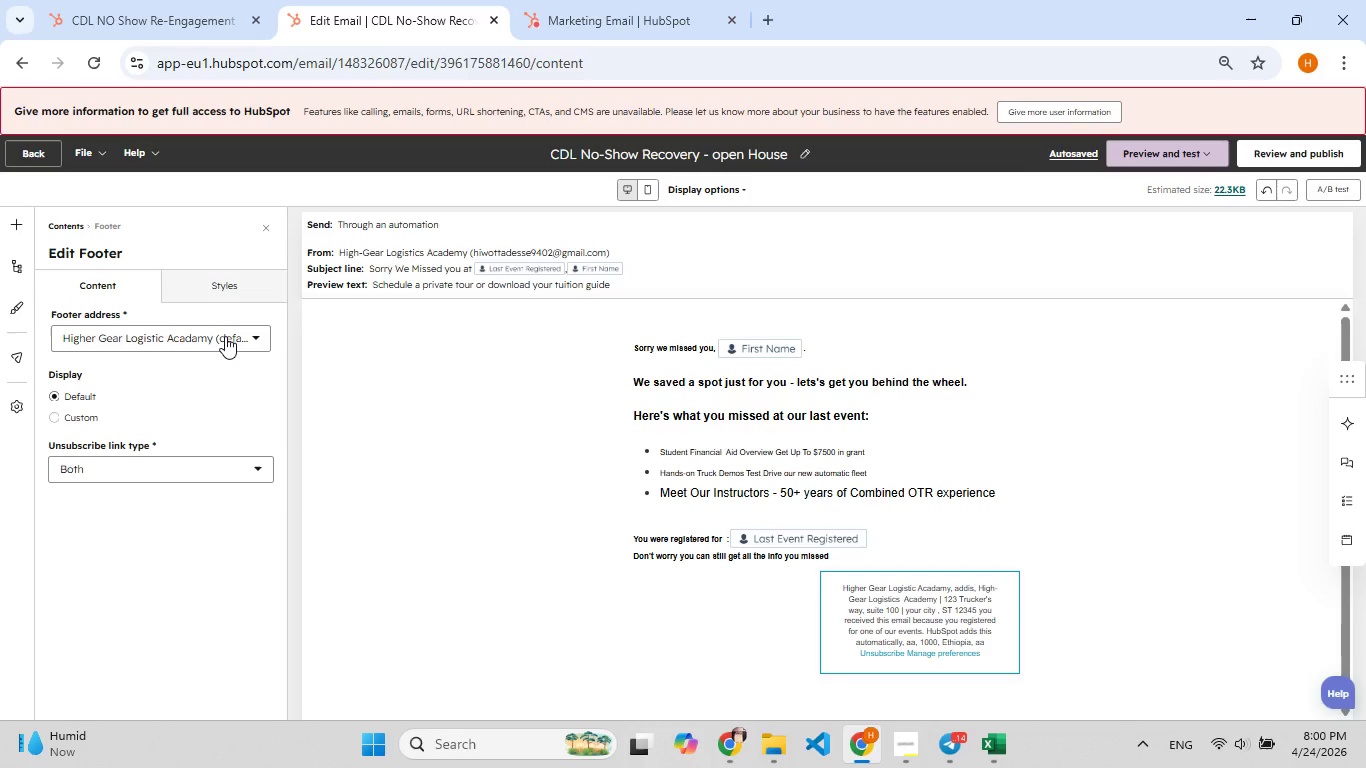 
left_click([225, 336])
 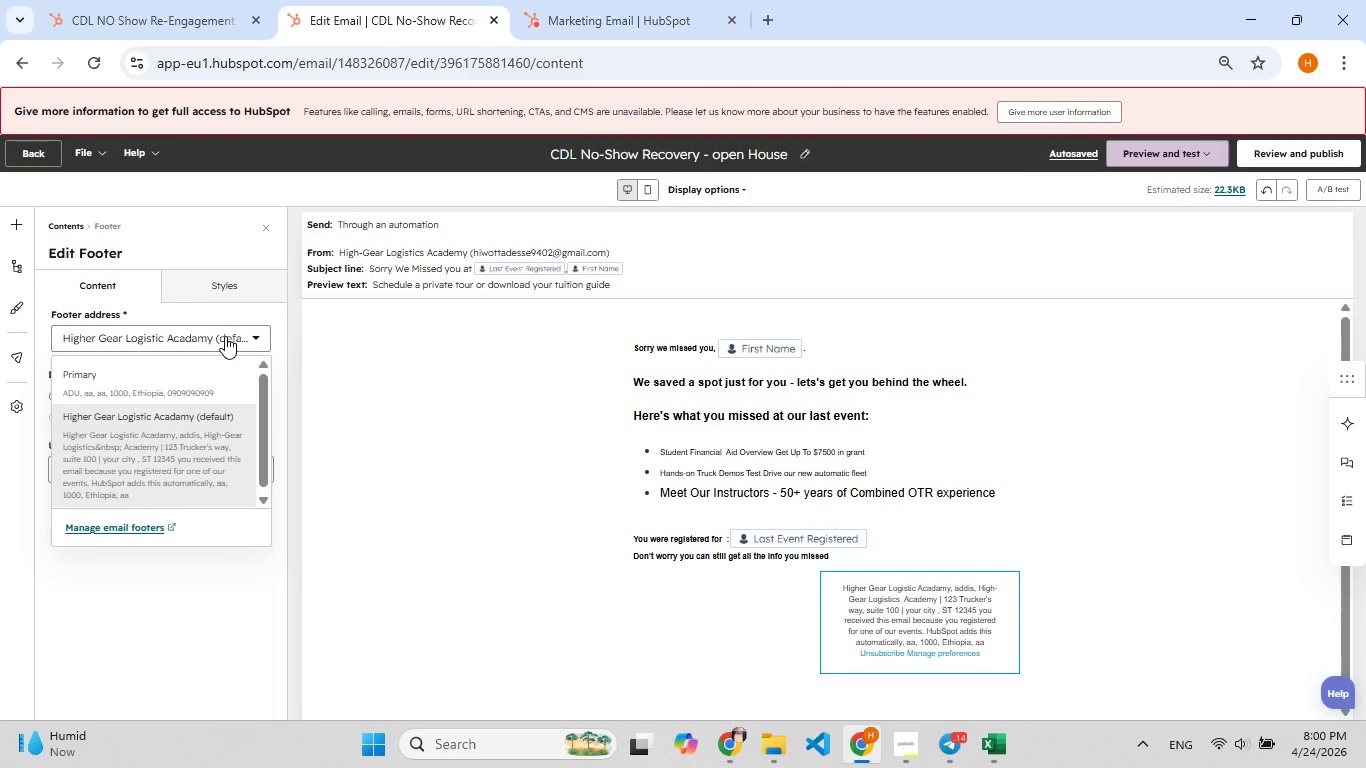 
left_click([225, 336])
 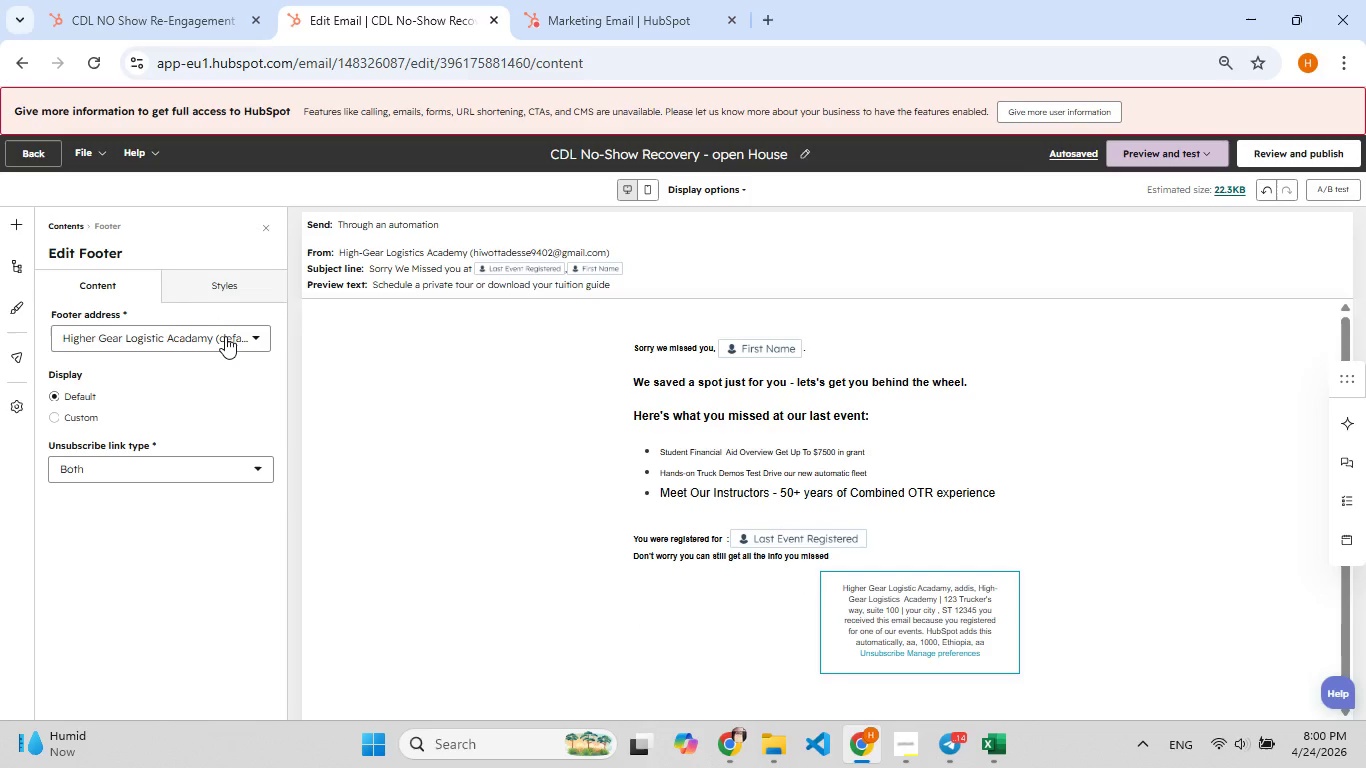 
left_click([225, 336])
 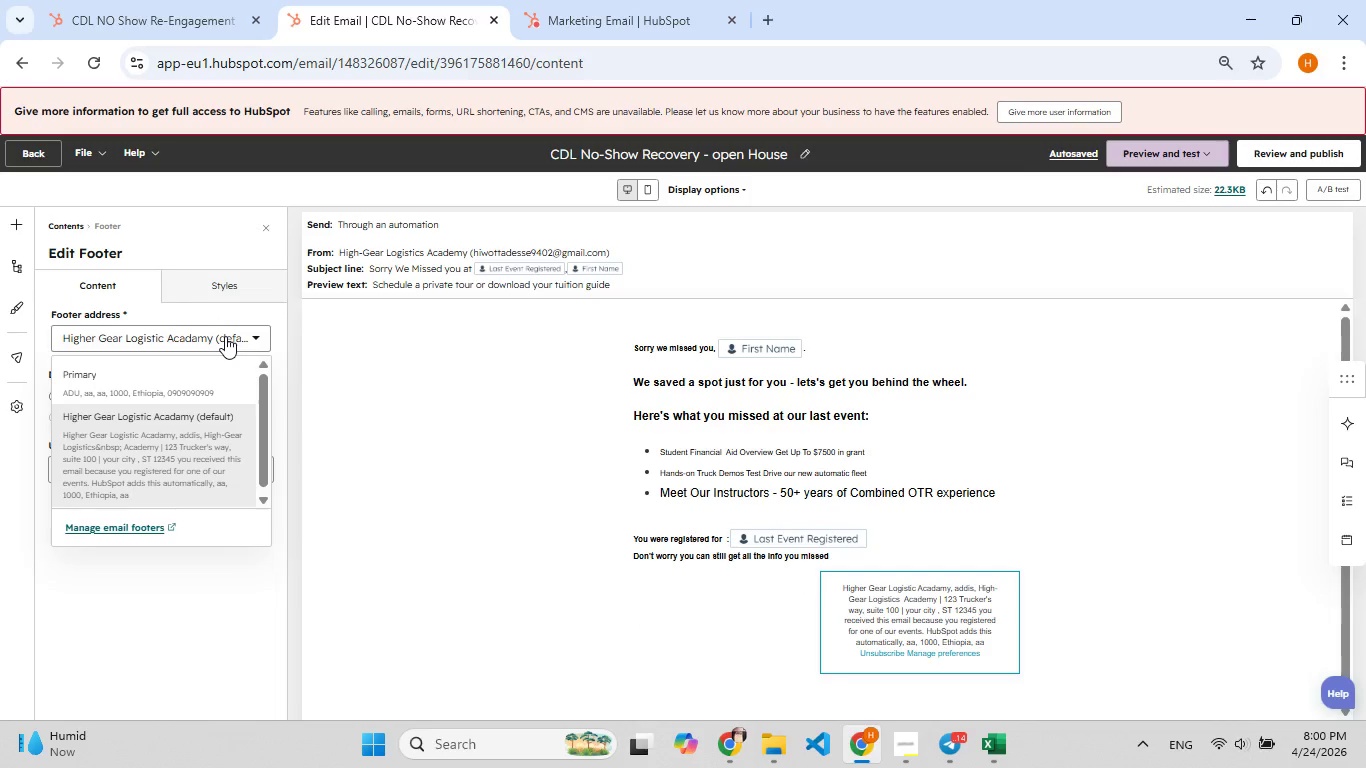 
left_click([225, 336])
 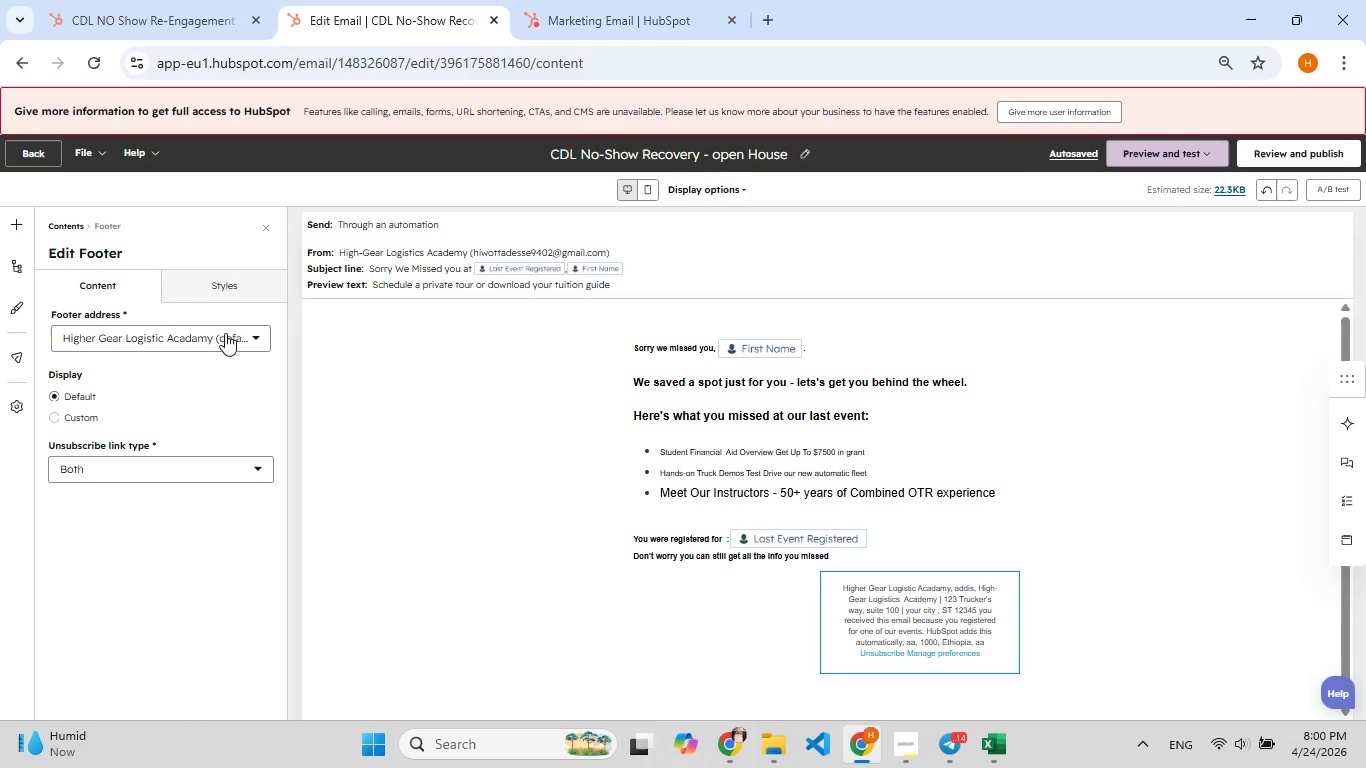 
left_click([226, 280])
 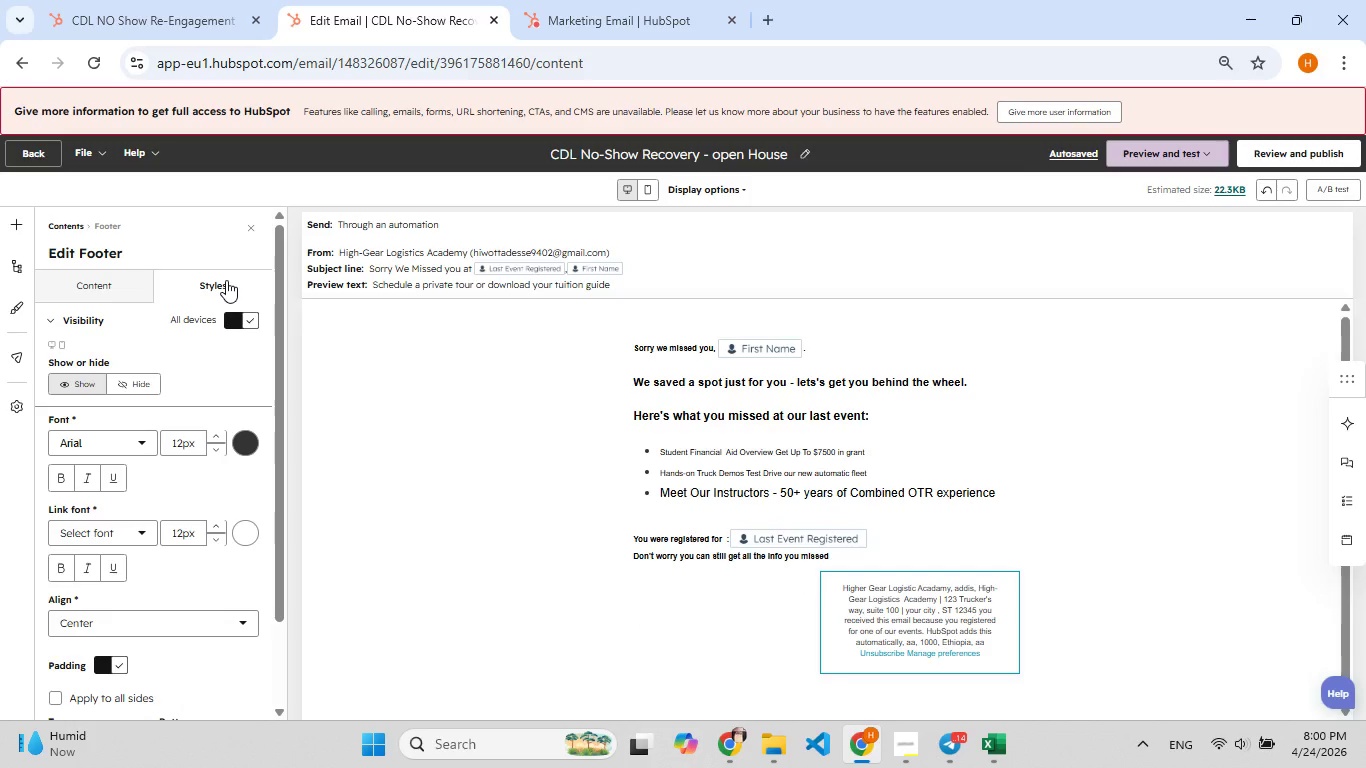 
scroll: coordinate [206, 496], scroll_direction: down, amount: 9.0
 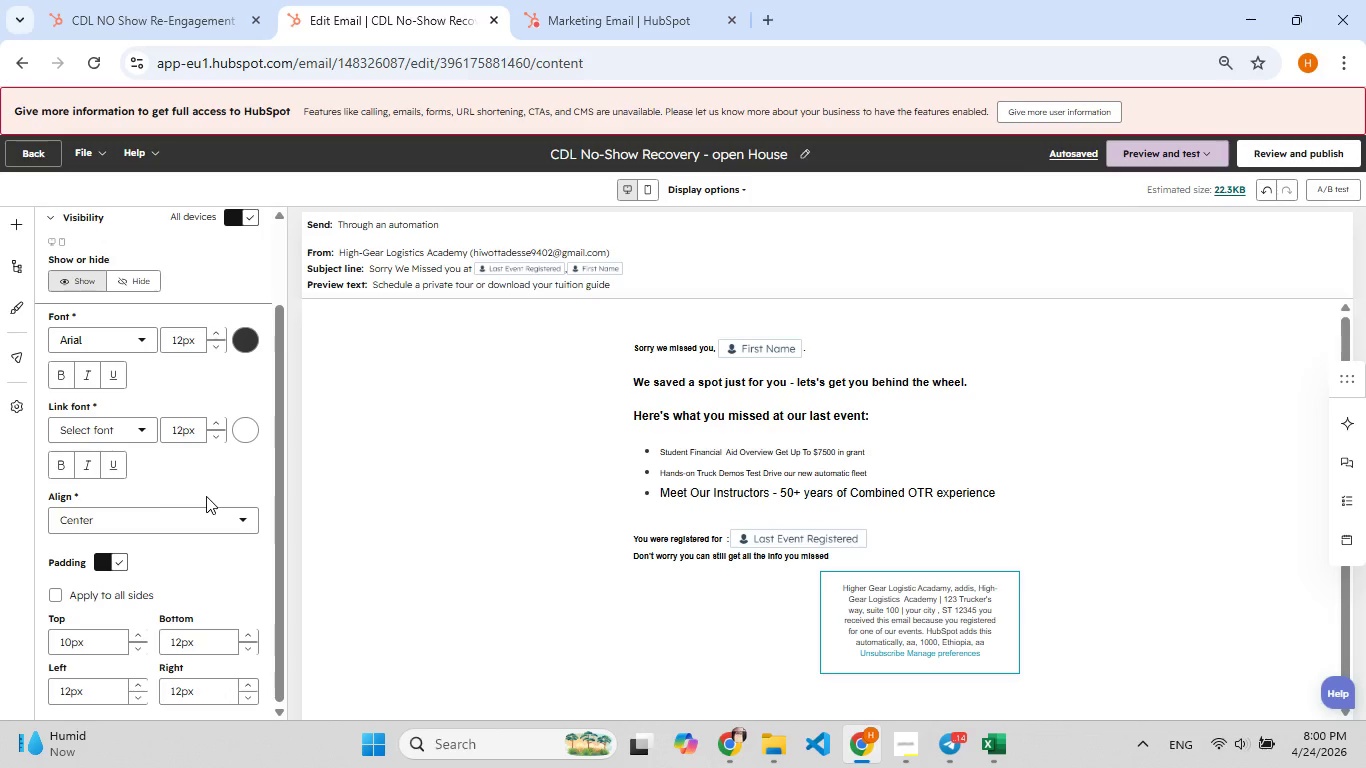 
scroll: coordinate [206, 496], scroll_direction: up, amount: 2.0
 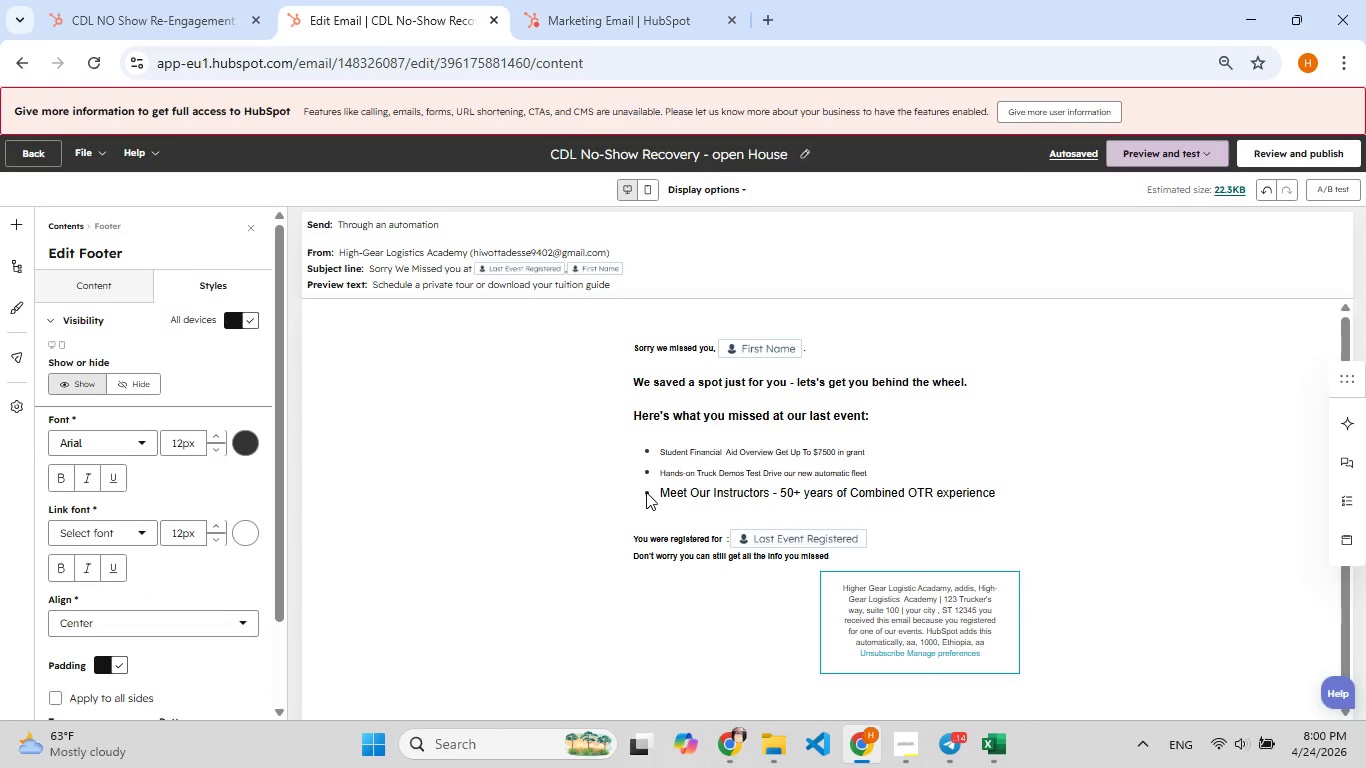 
left_click([681, 463])
 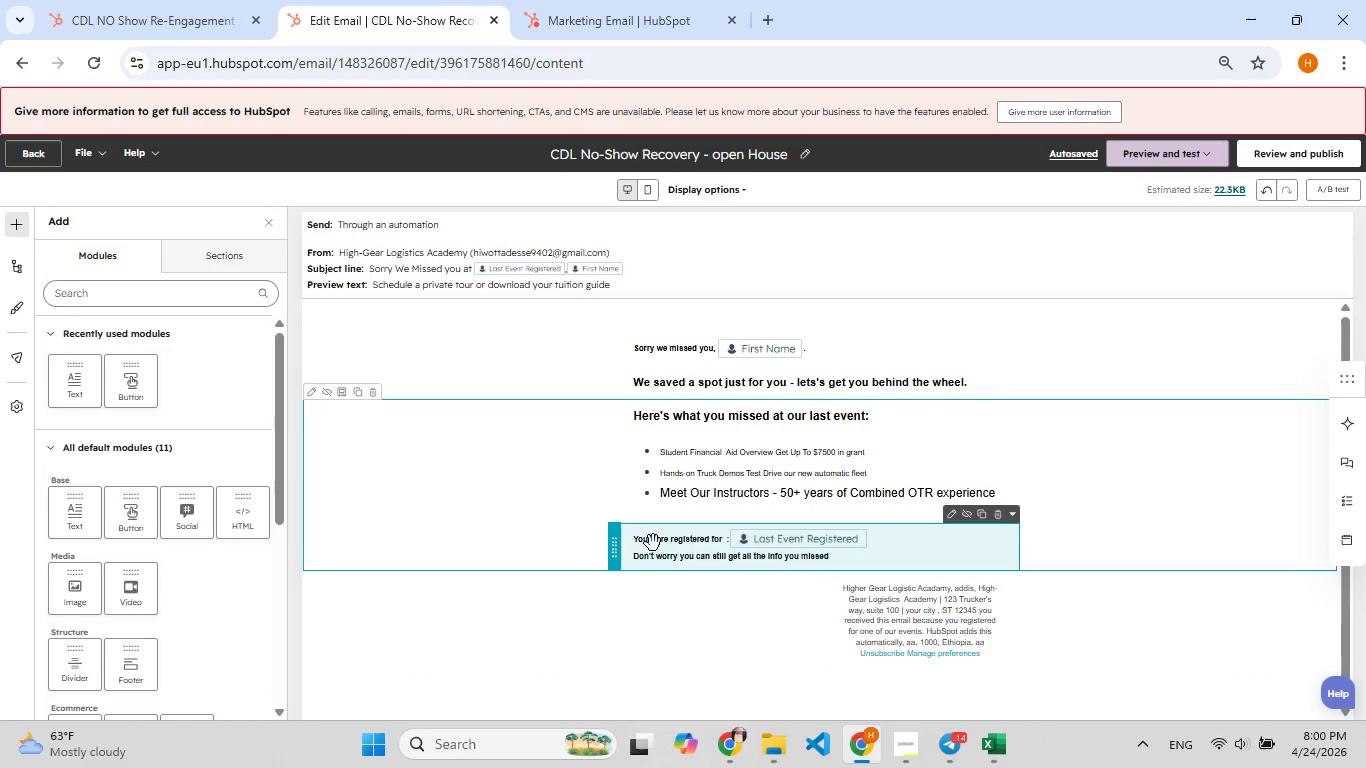 
left_click([927, 634])
 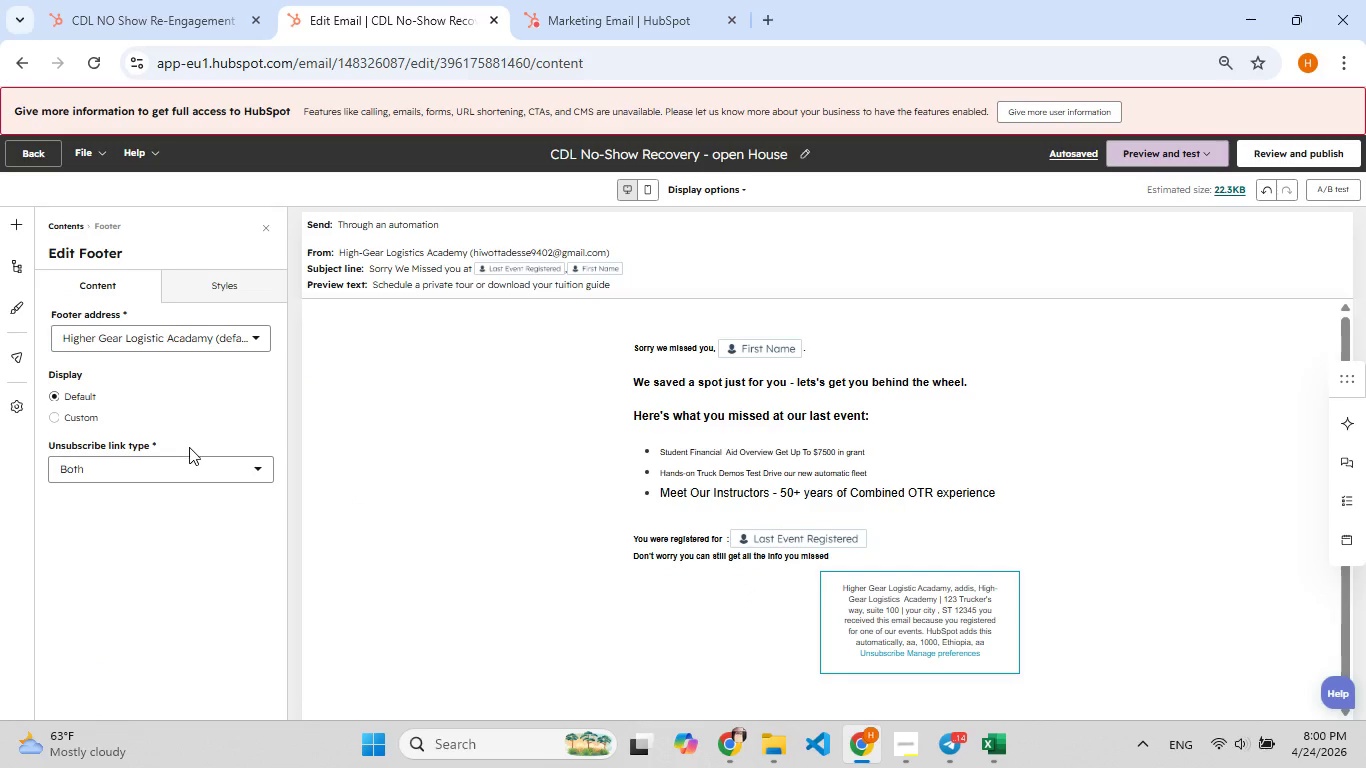 
left_click([226, 295])
 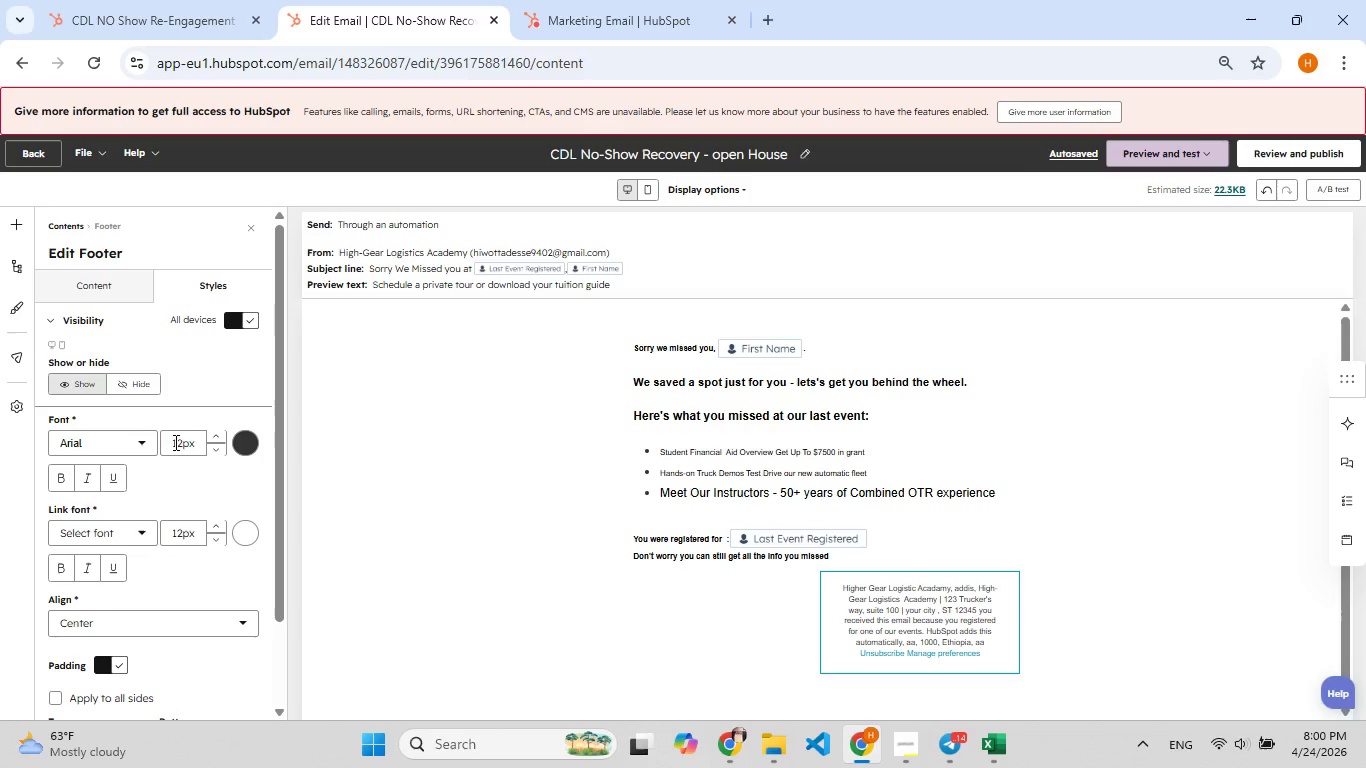 
left_click([179, 442])
 